 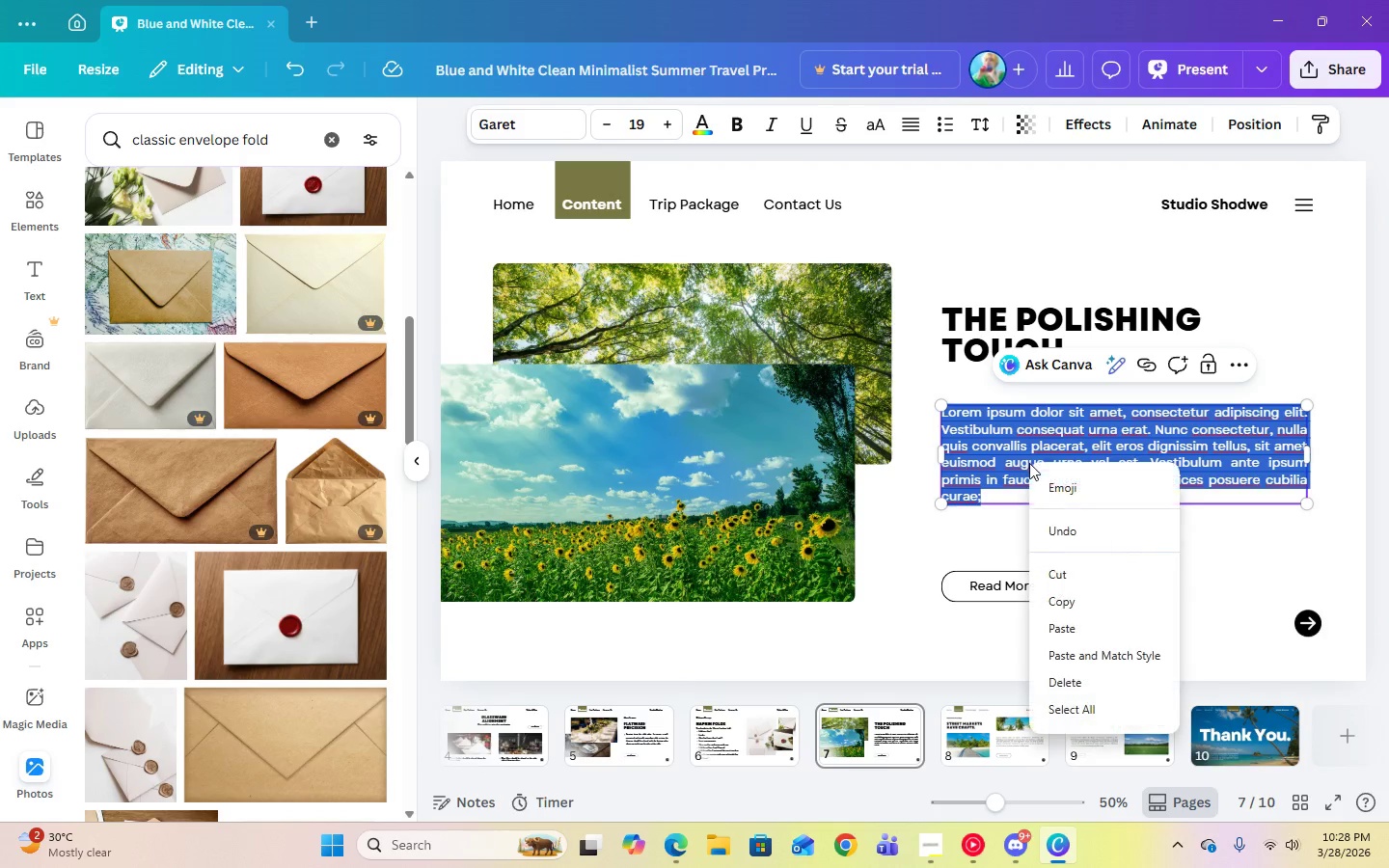 
left_click([1085, 621])
 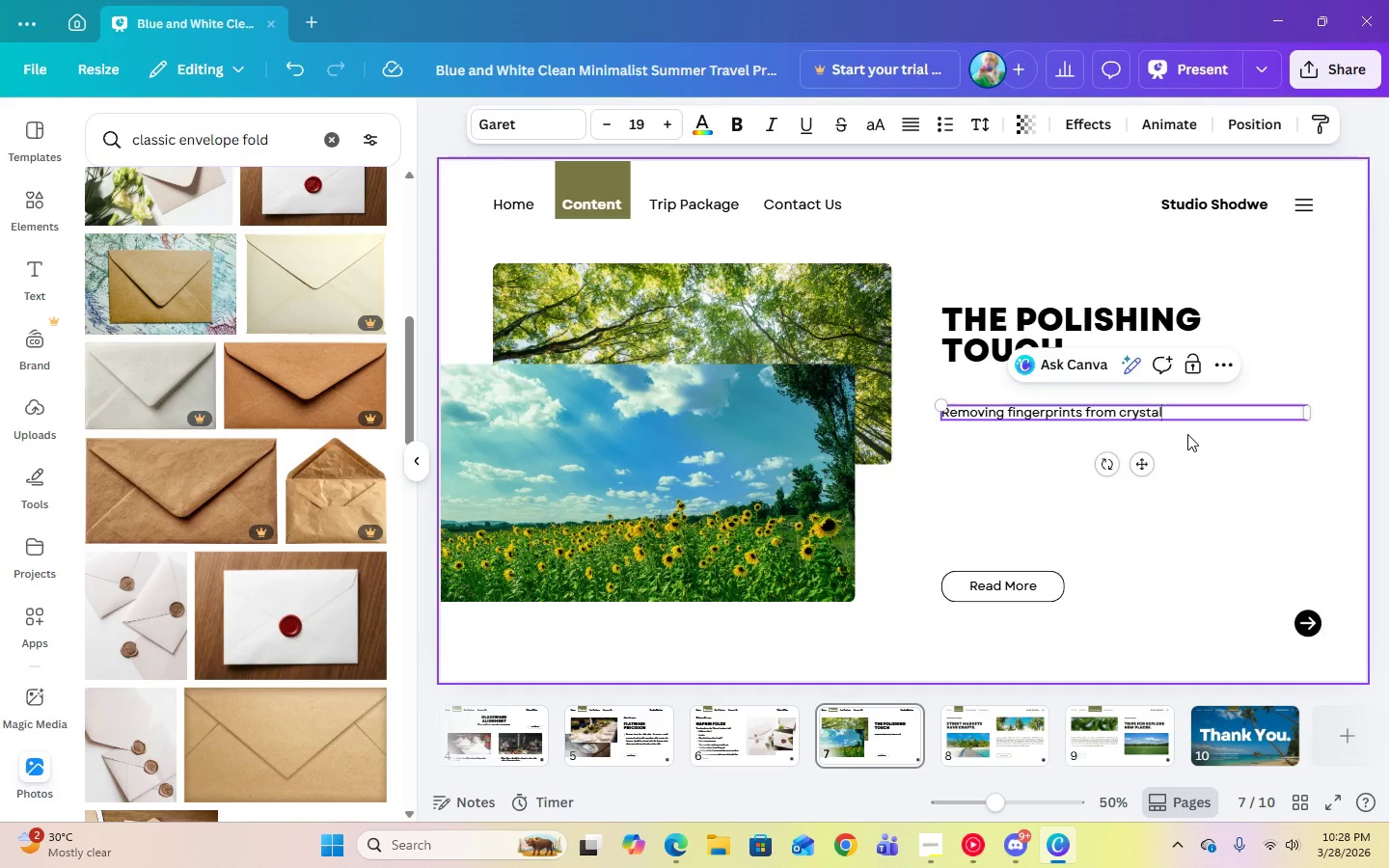 
key(Shift+Semicolon)
 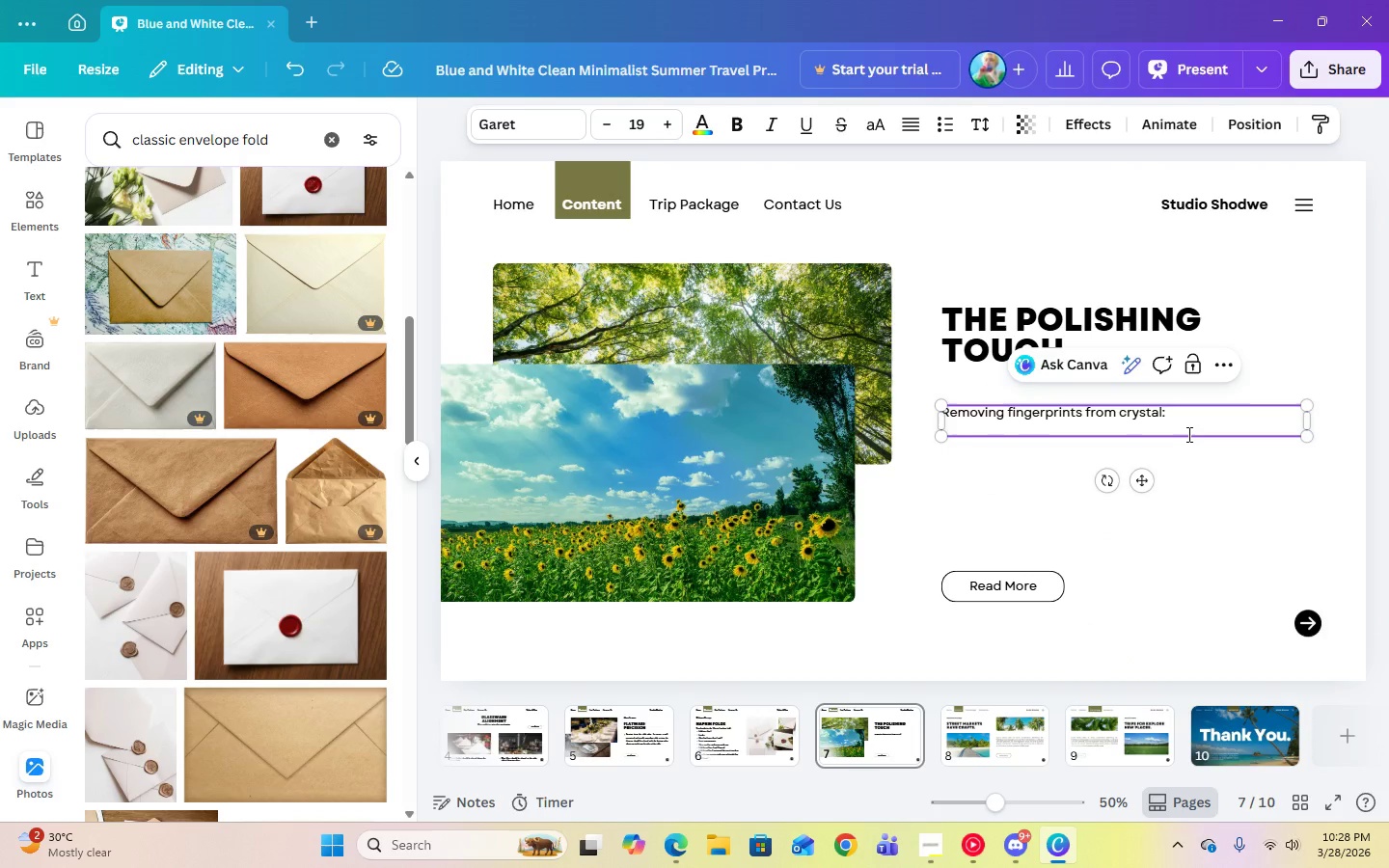 
key(Enter)
 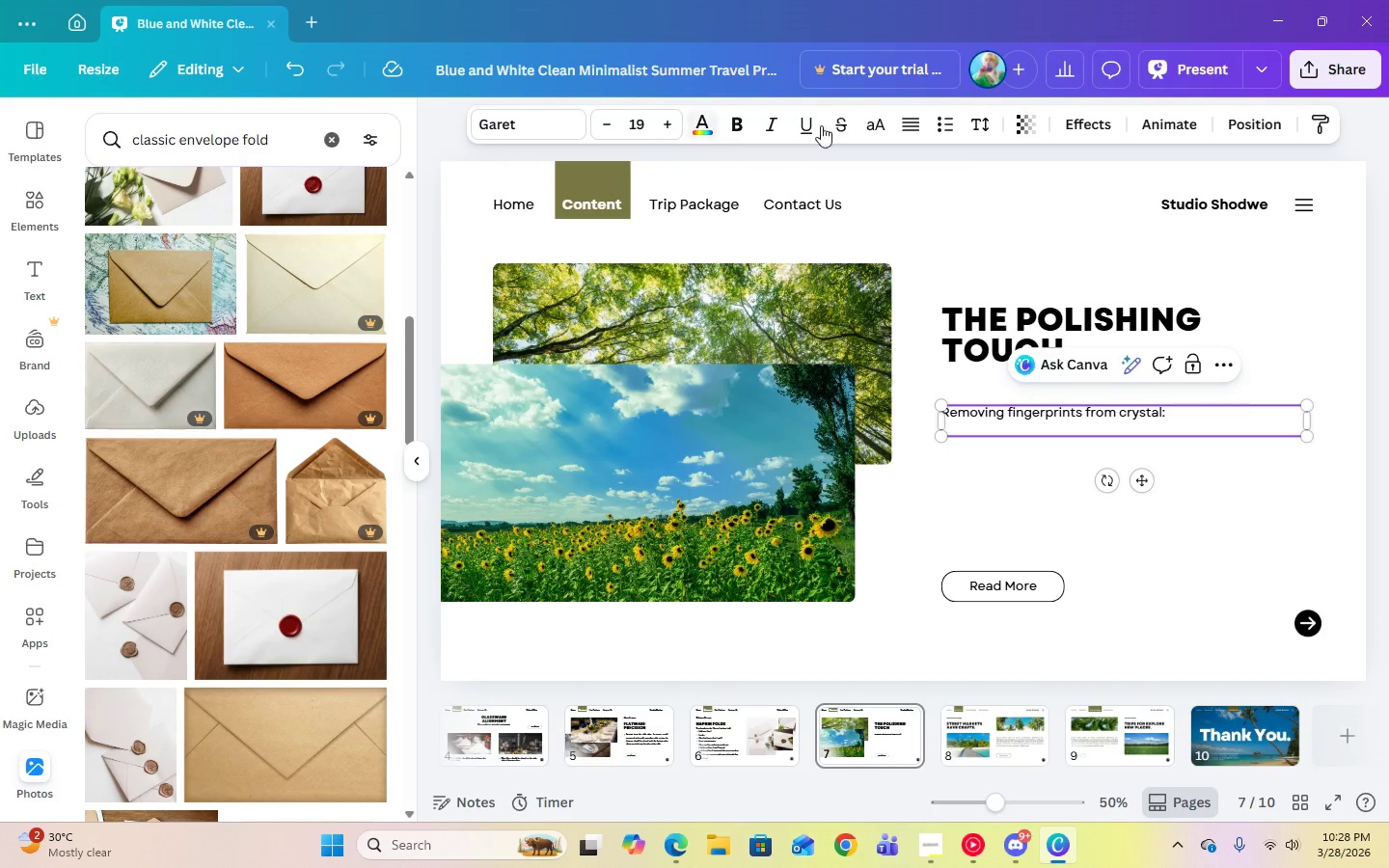 
left_click([953, 132])
 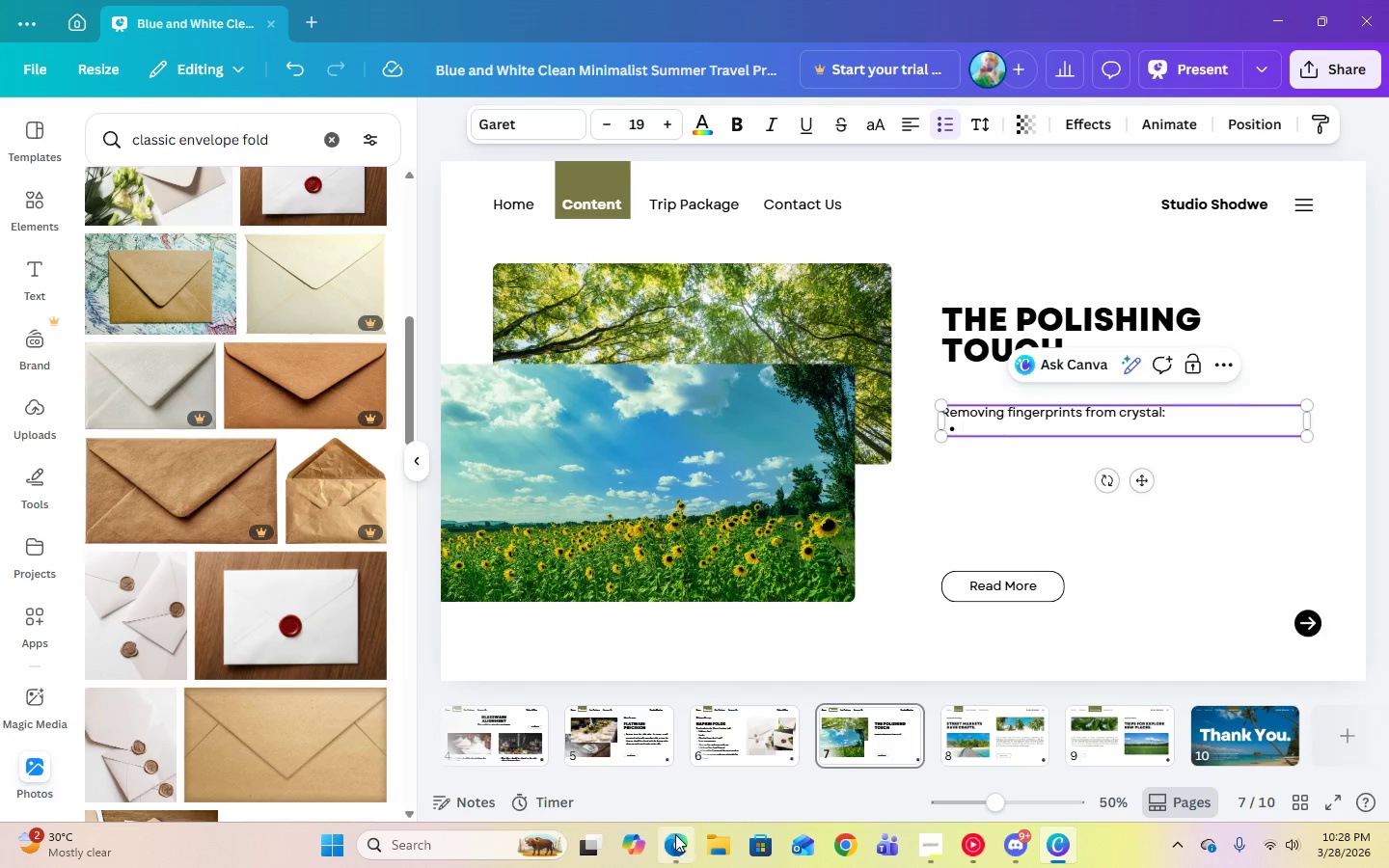 
left_click([678, 840])
 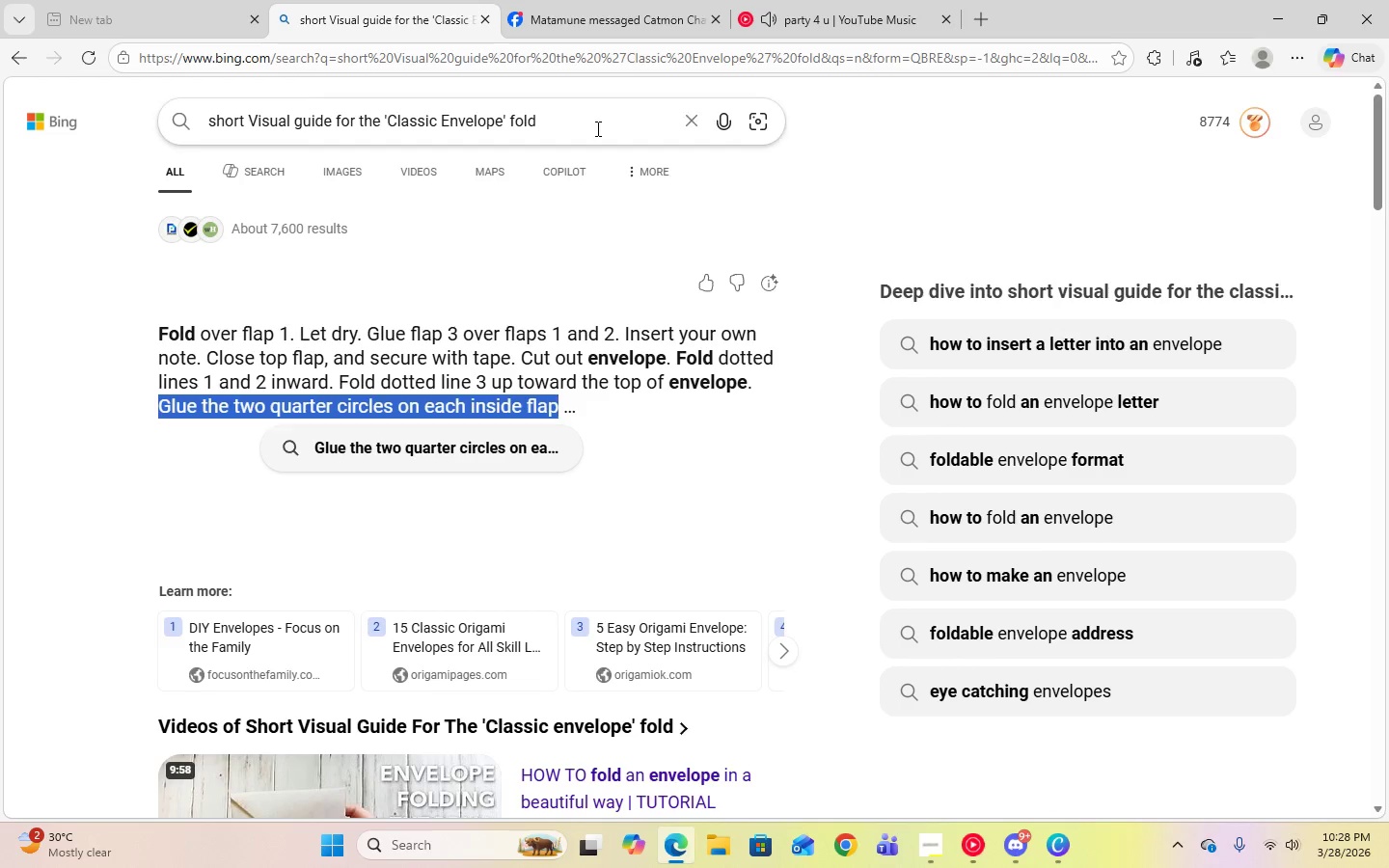 
left_click_drag(start_coordinate=[598, 128], to_coordinate=[200, 143])
 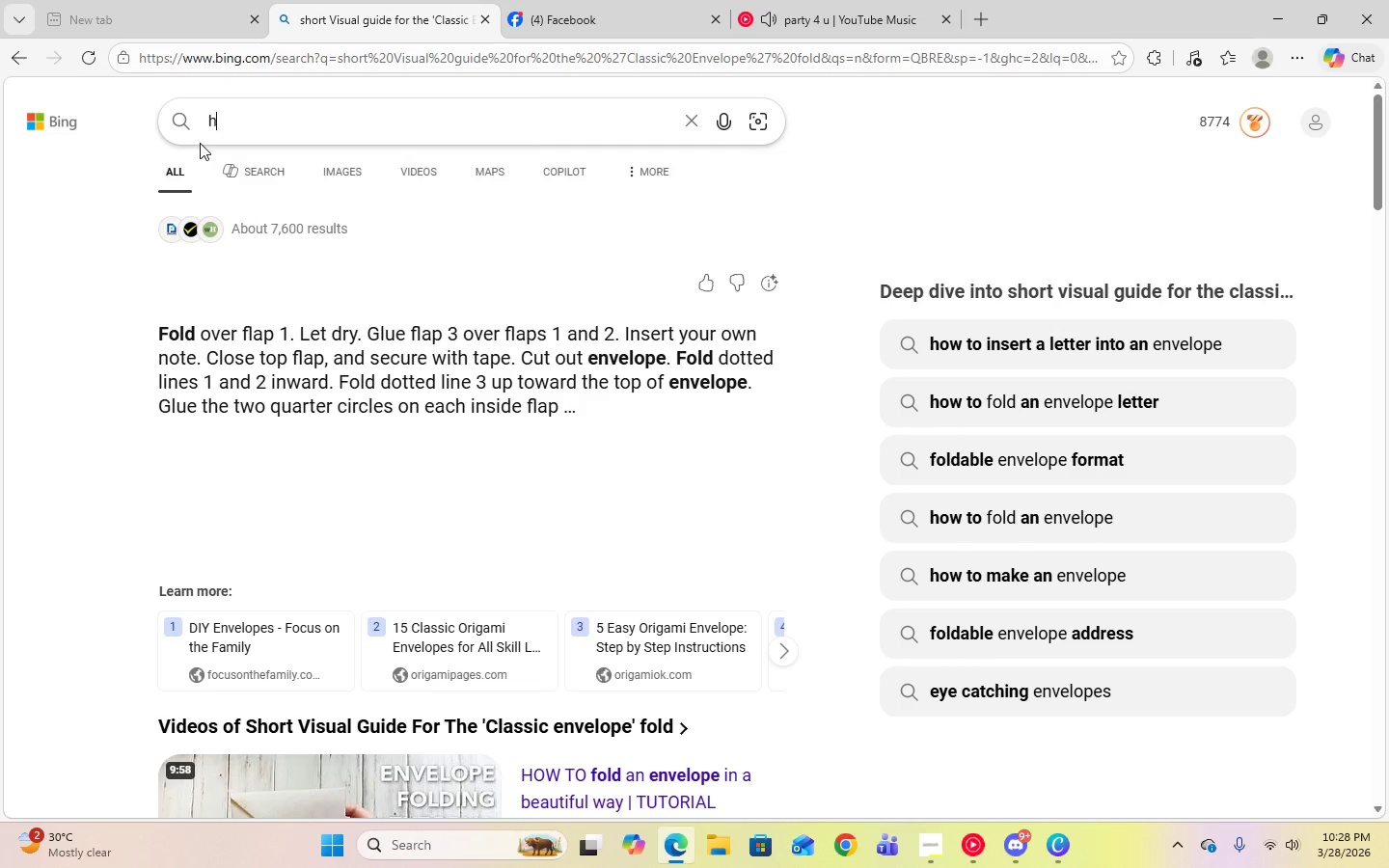 
type(how to remove fingerprints from x)
key(Backspace)
type(crystal)
 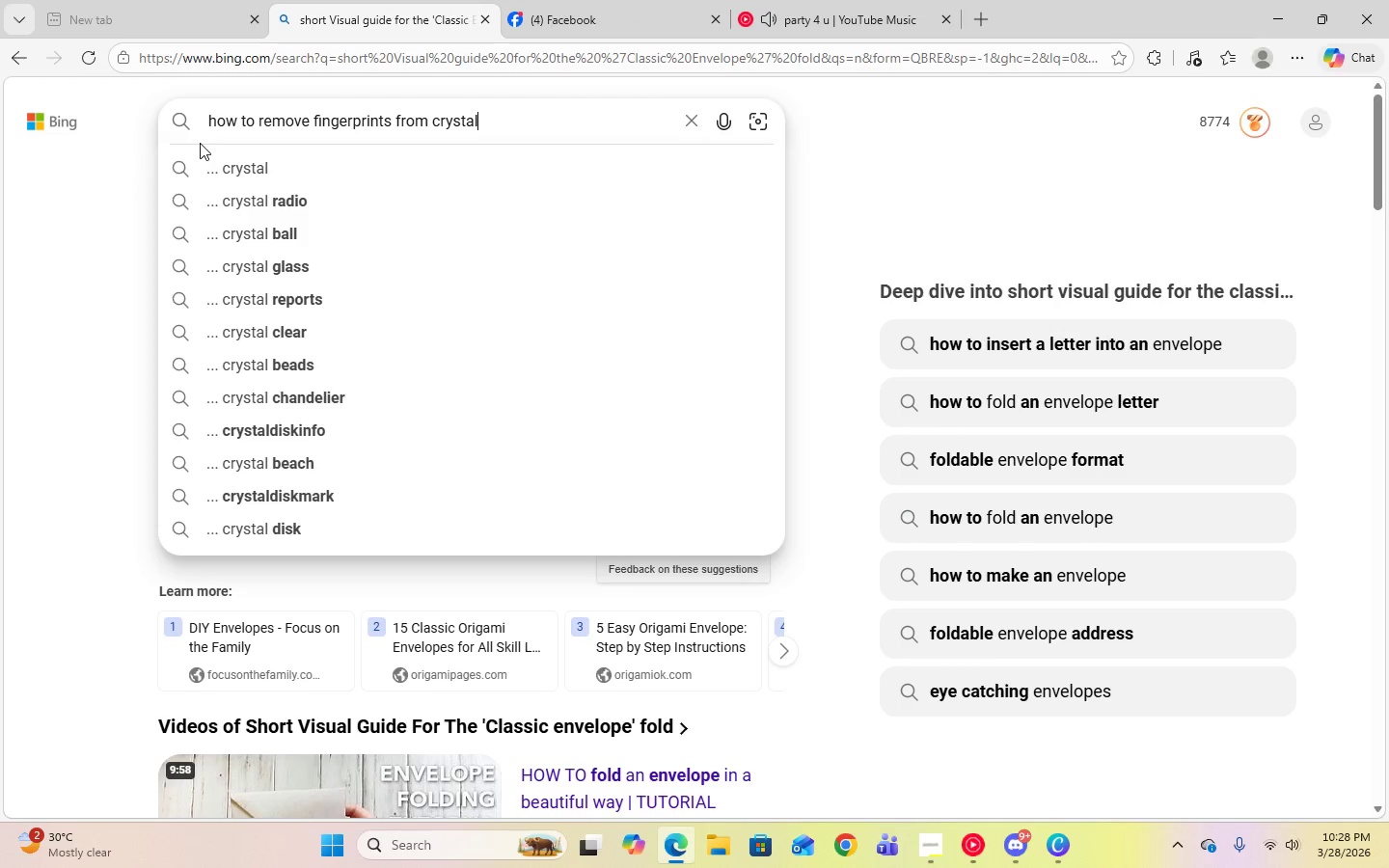 
key(Enter)
 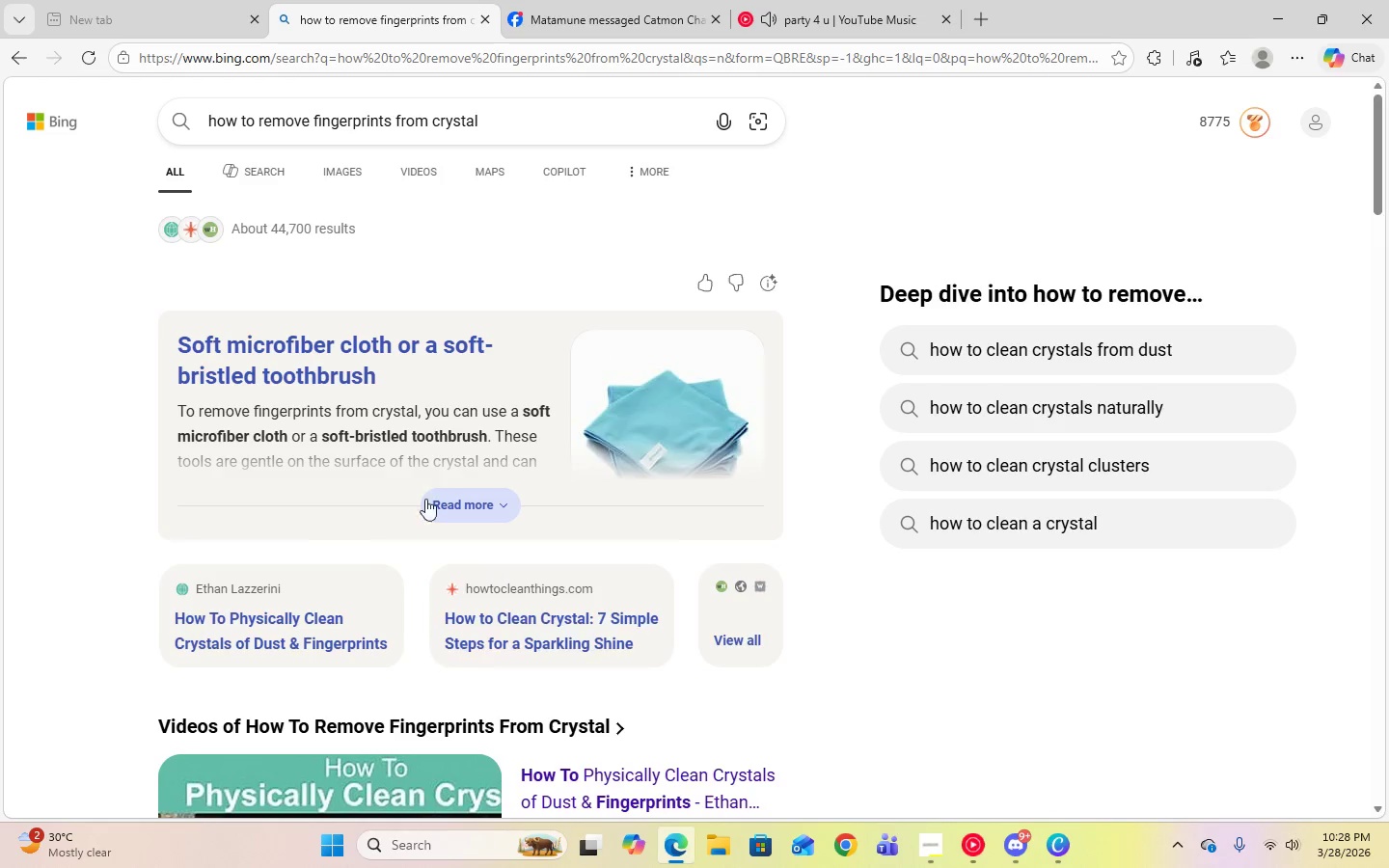 
left_click([426, 502])
 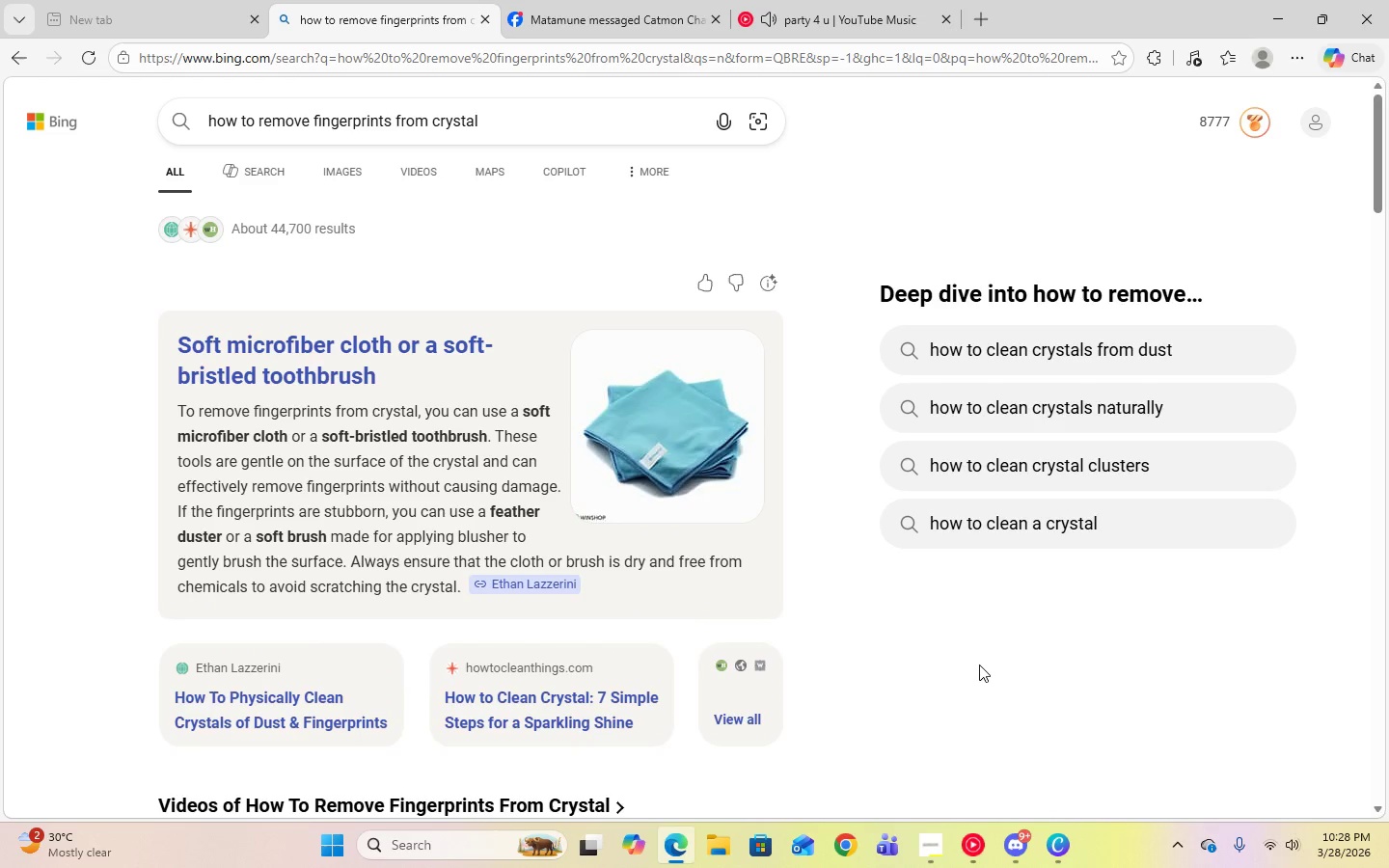 
wait(9.73)
 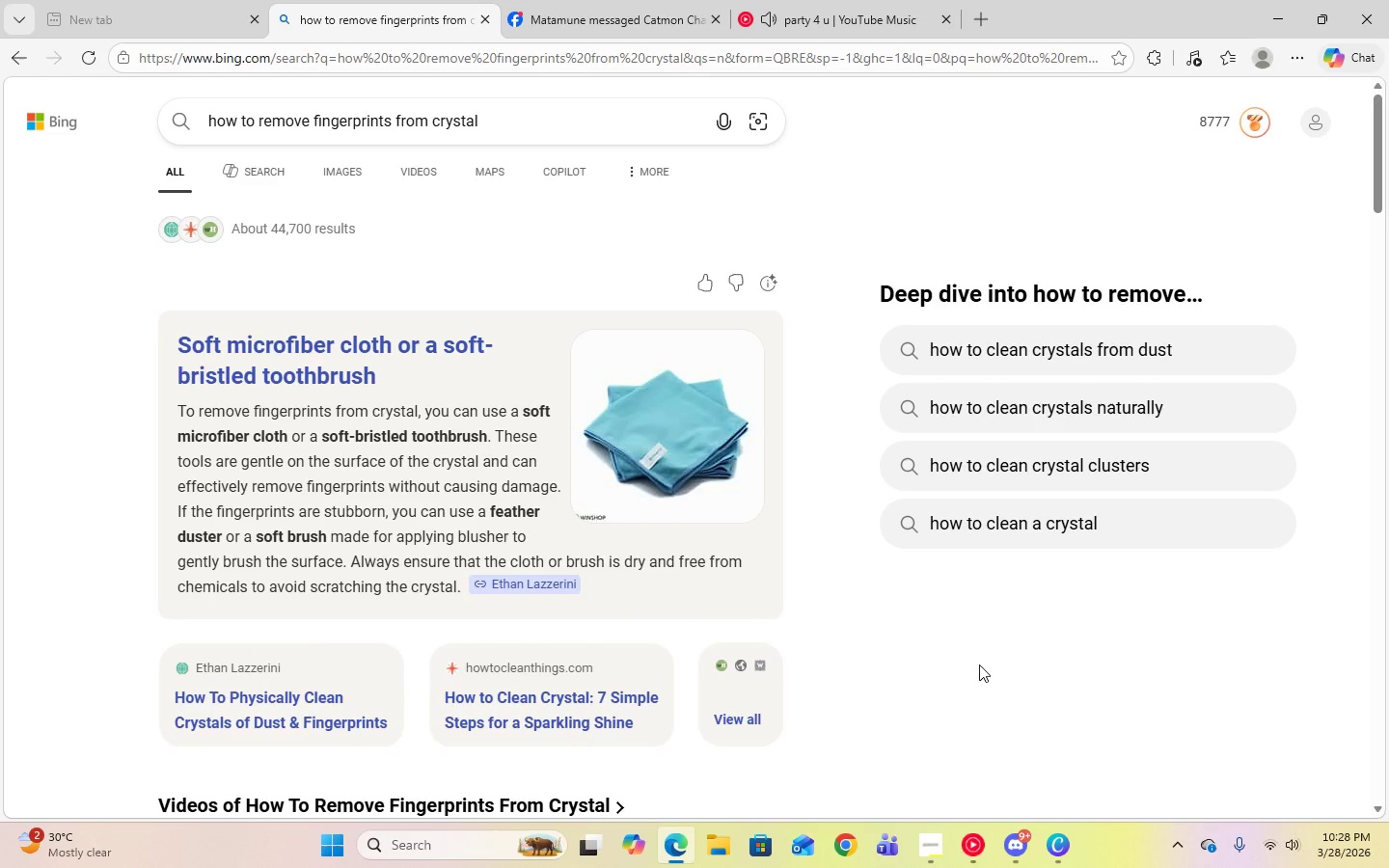 
left_click([1056, 856])
 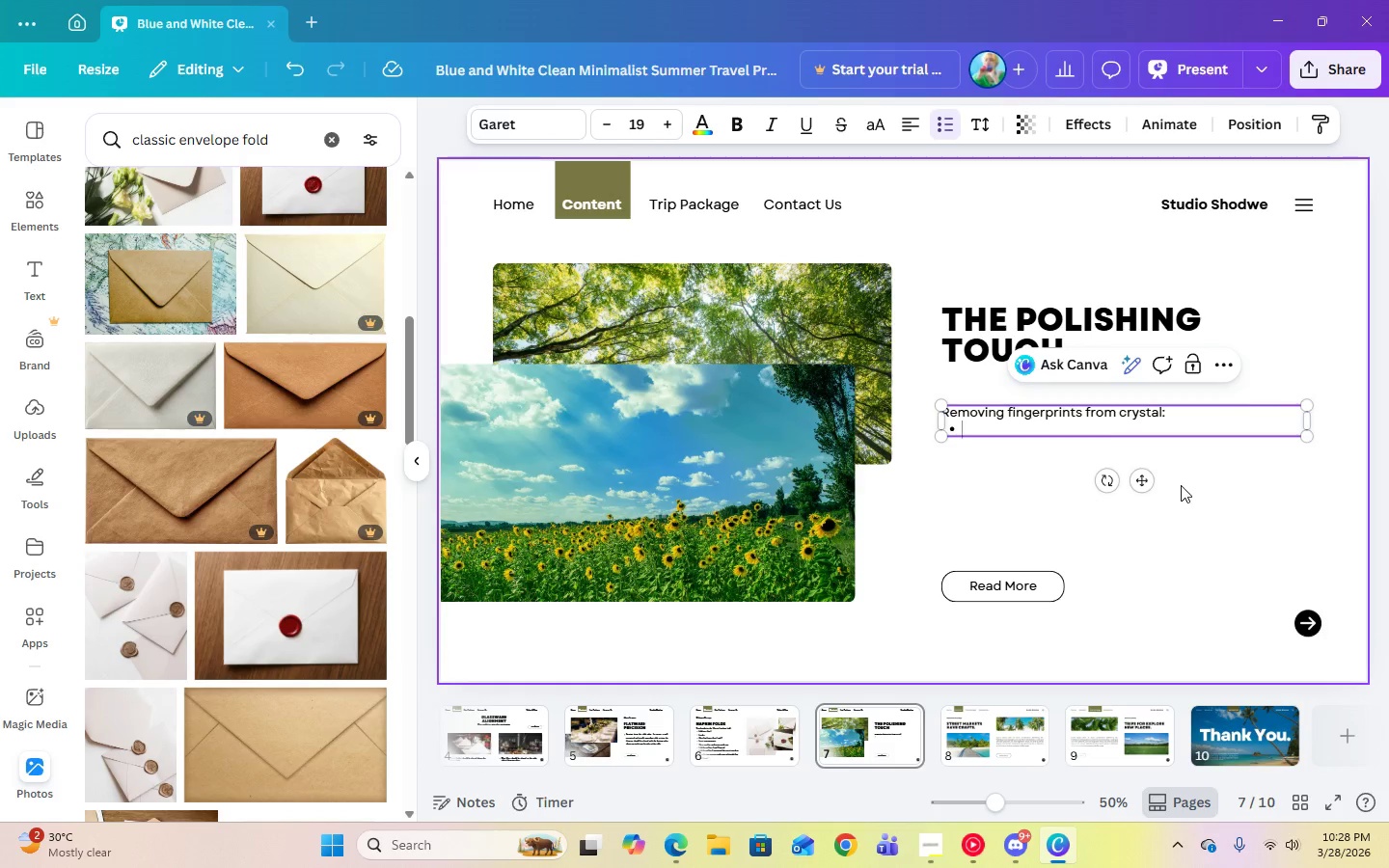 
key(Backspace)
 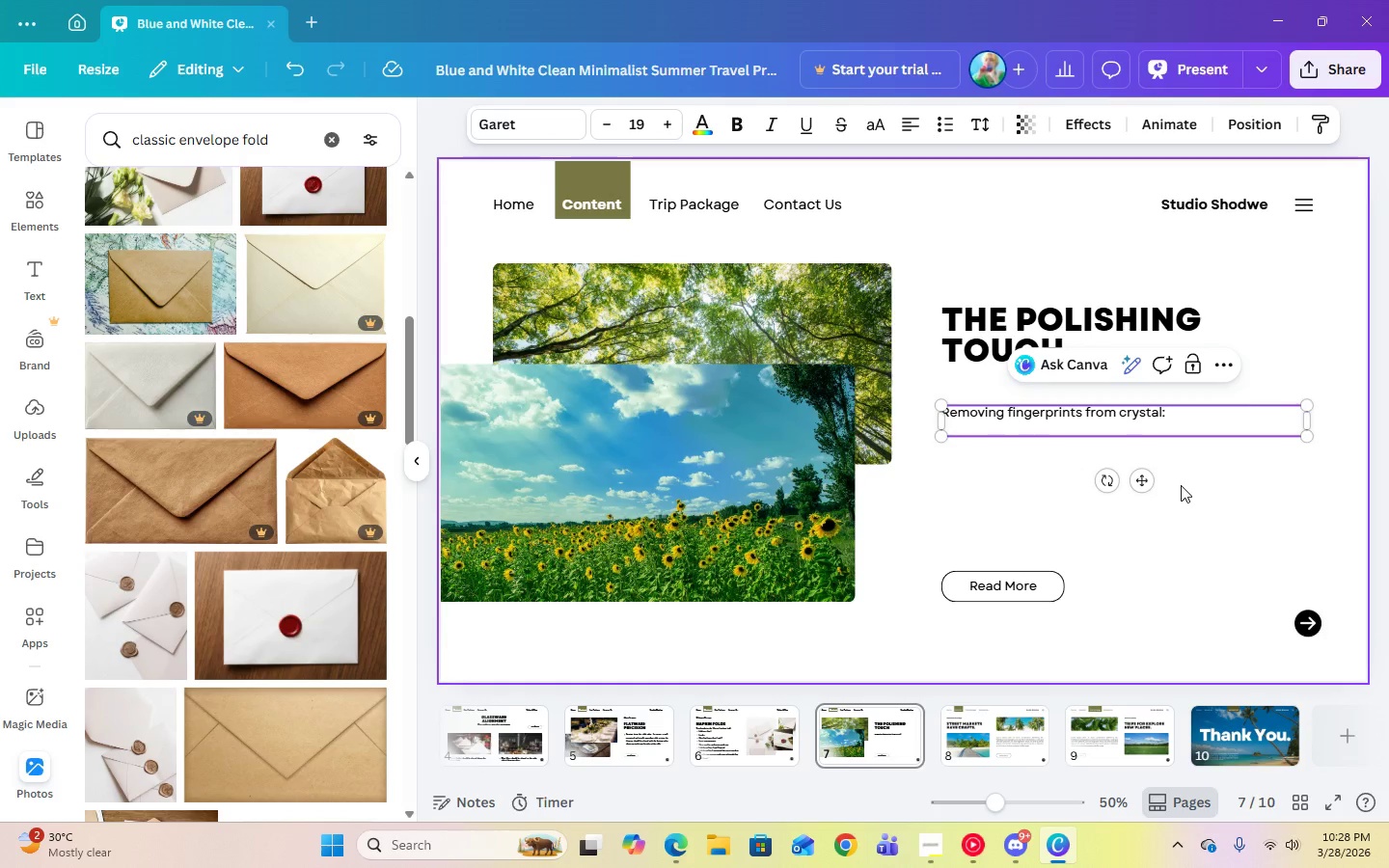 
key(Backspace)
 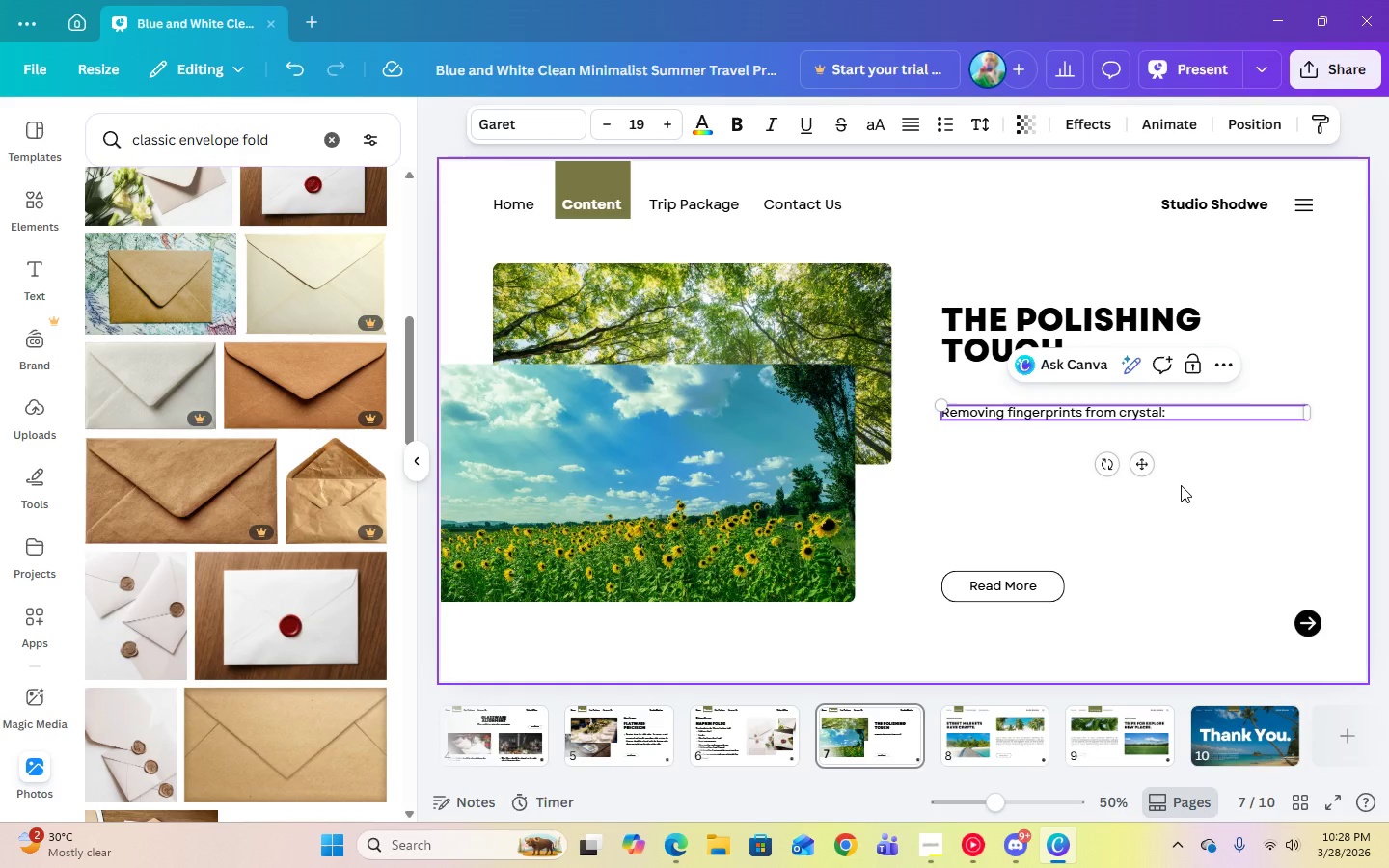 
key(Space)
 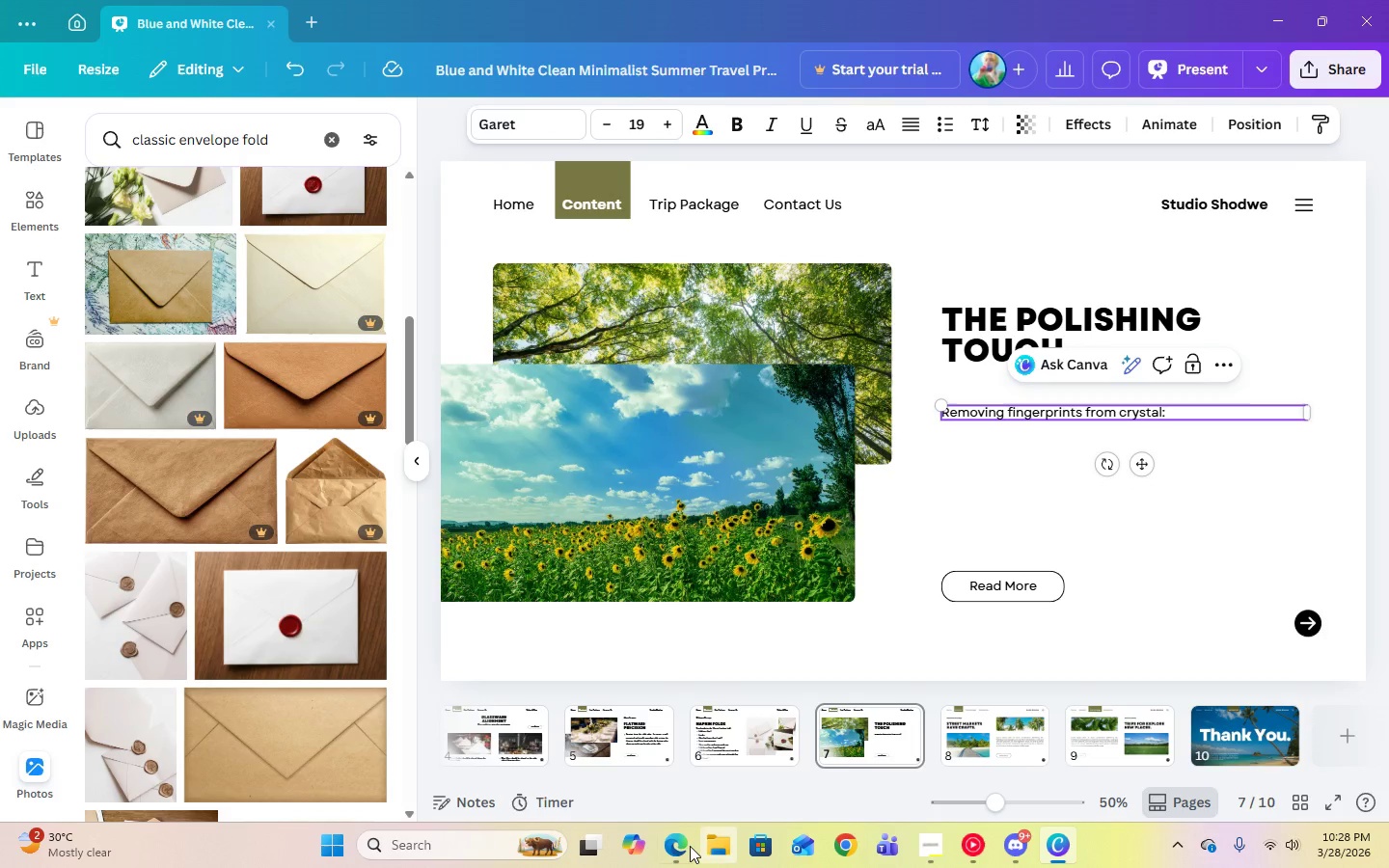 
left_click([672, 854])
 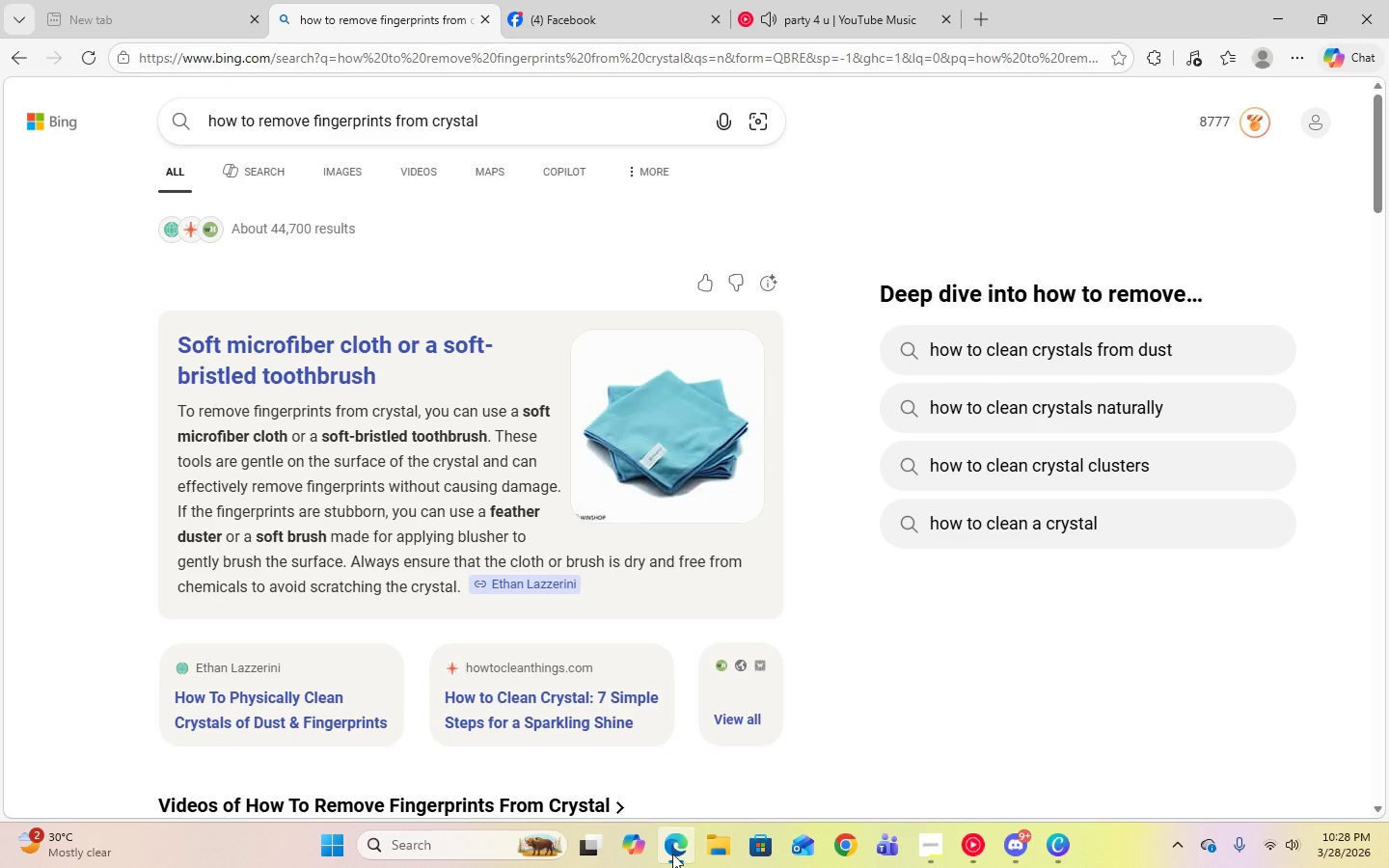 
left_click([672, 854])
 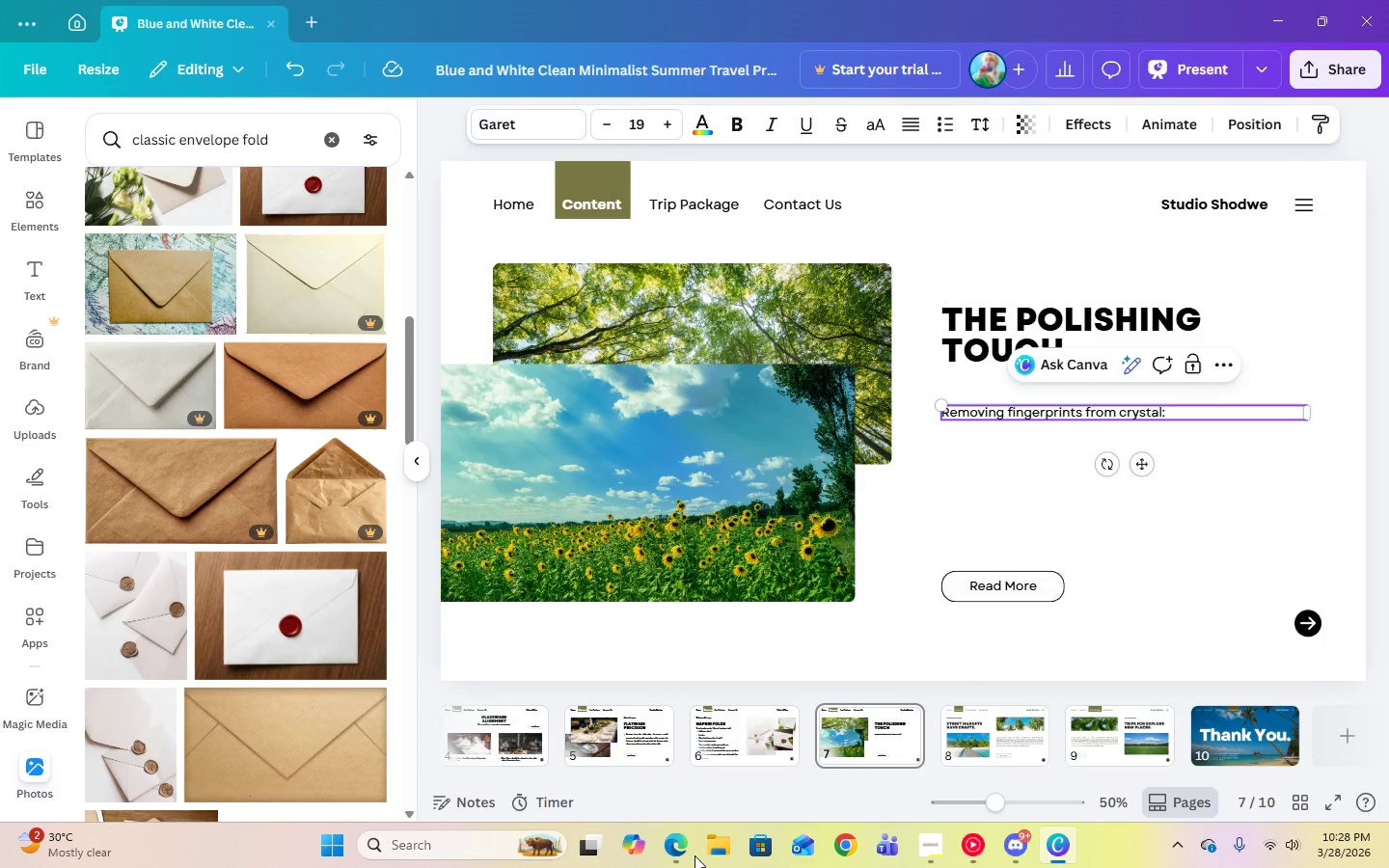 
type(You can use a soft )
 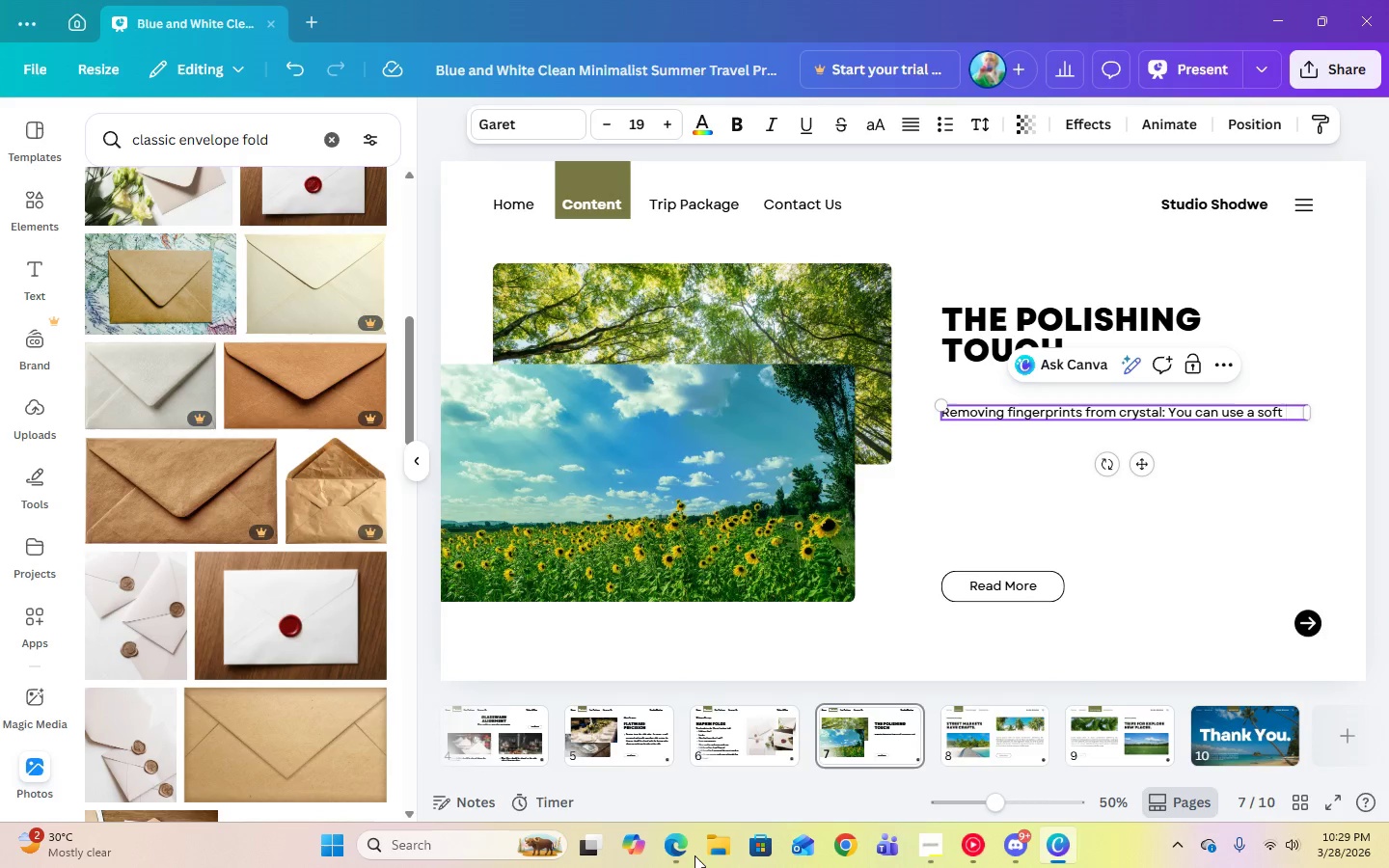 
left_click([694, 855])
 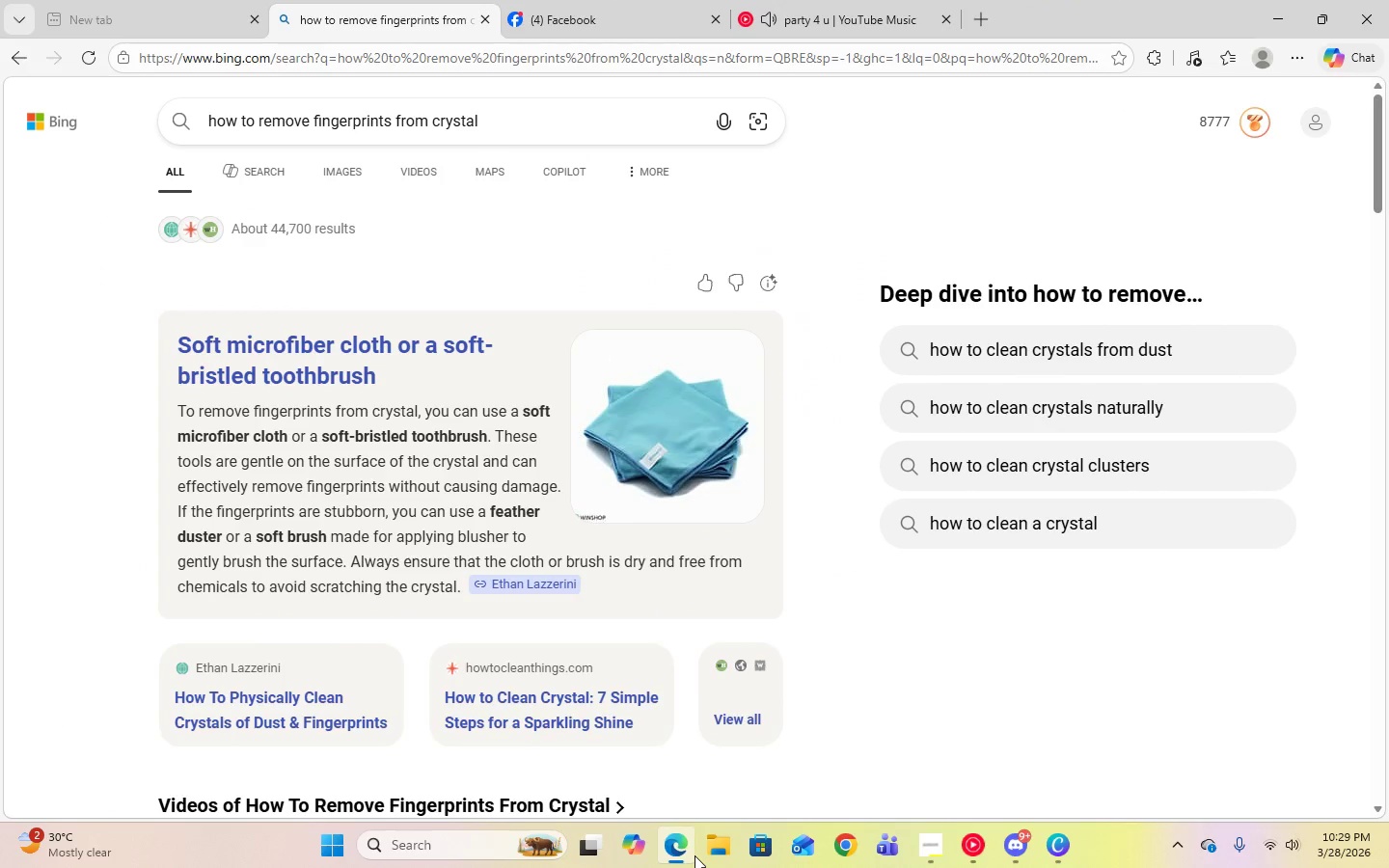 
left_click([694, 855])
 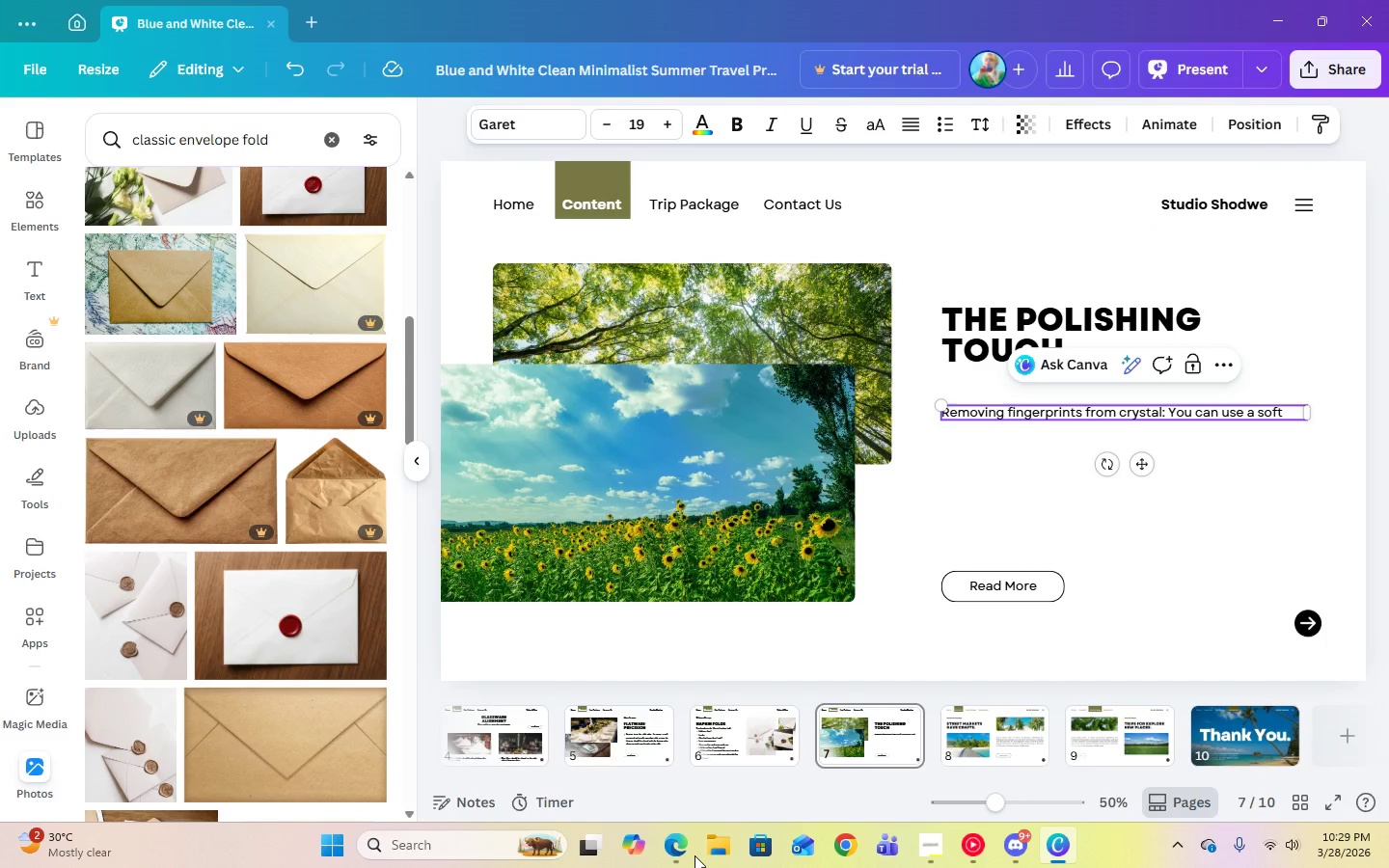 
type(microfiber cloth )
 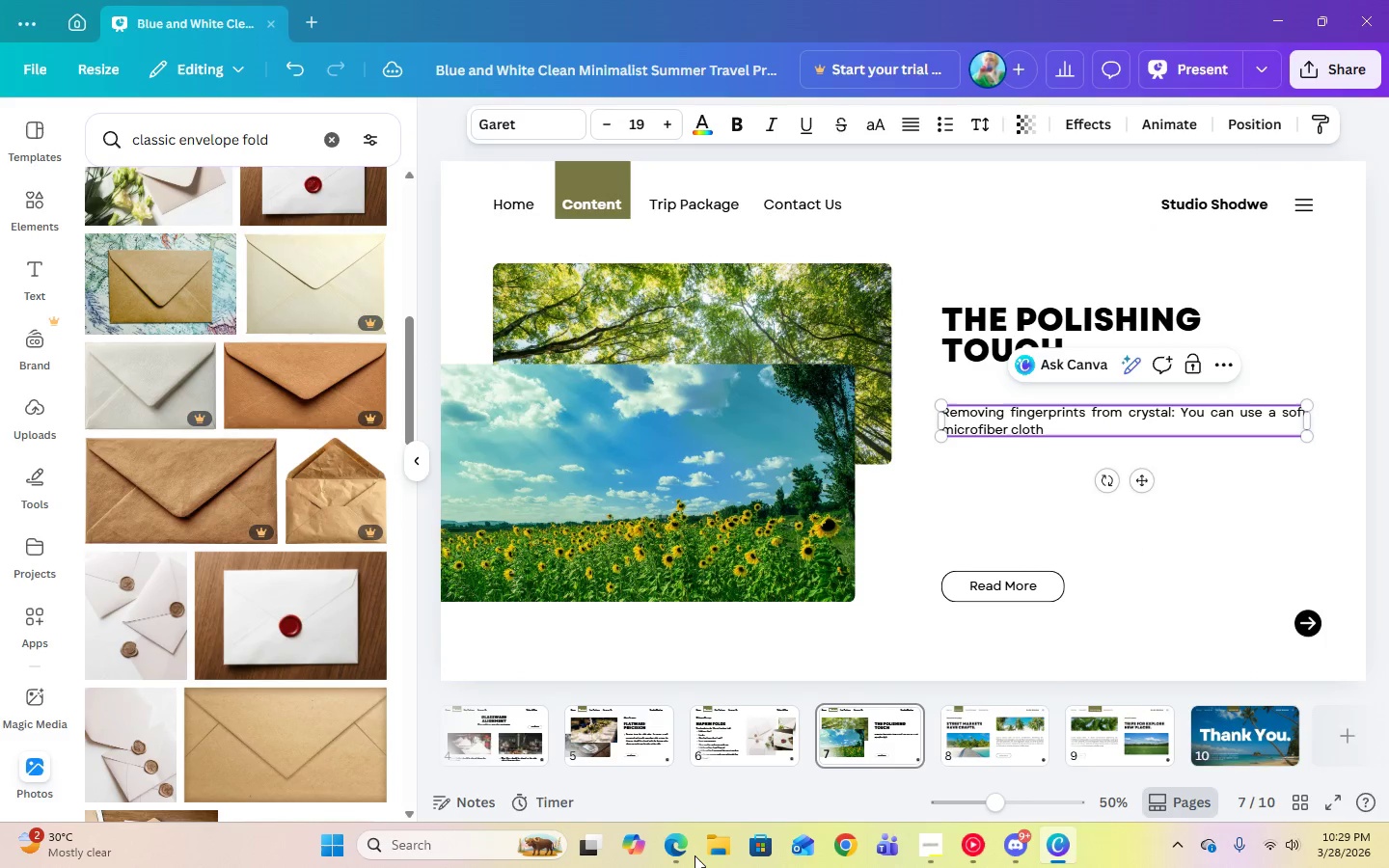 
left_click([694, 855])
 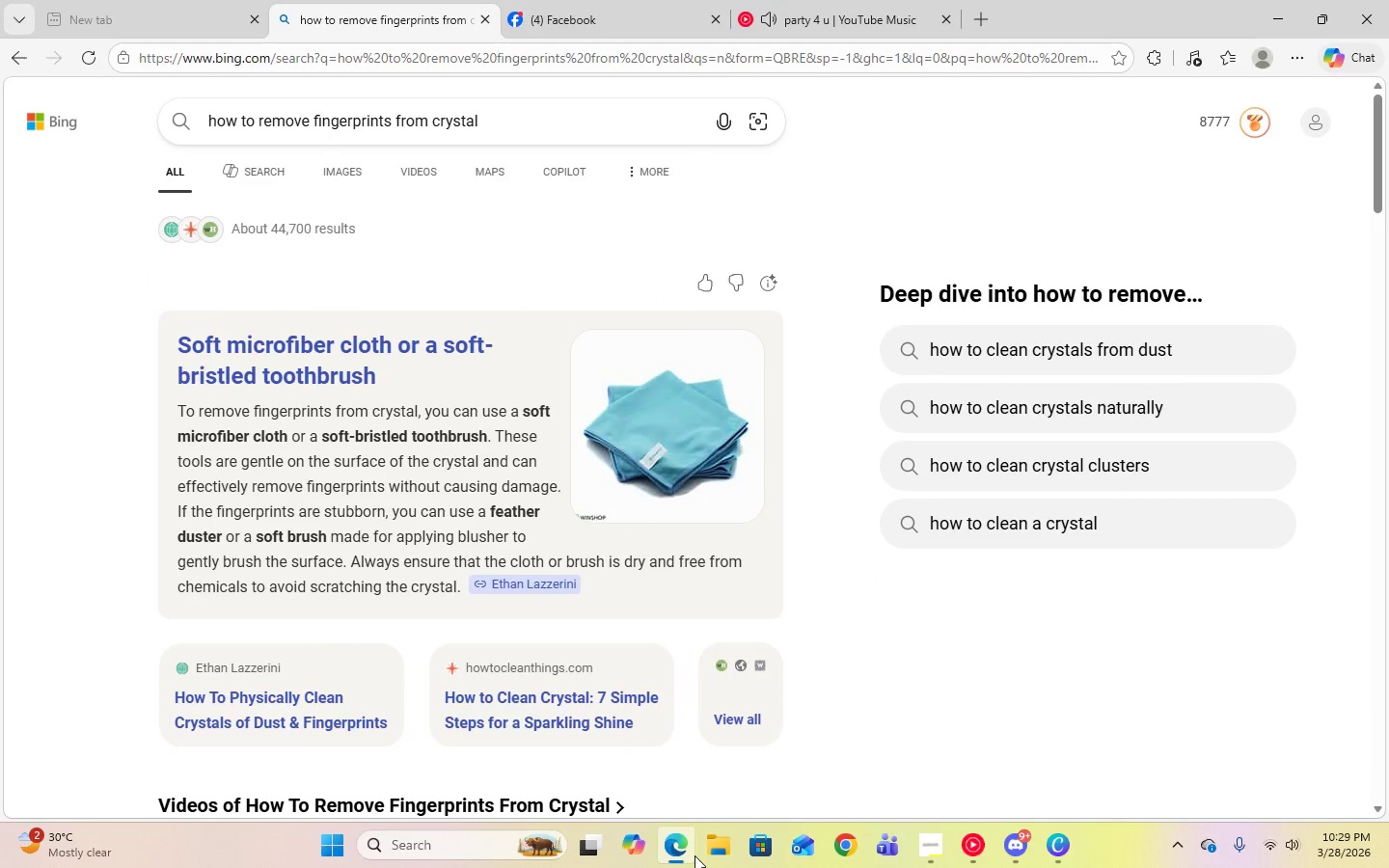 
left_click([694, 855])
 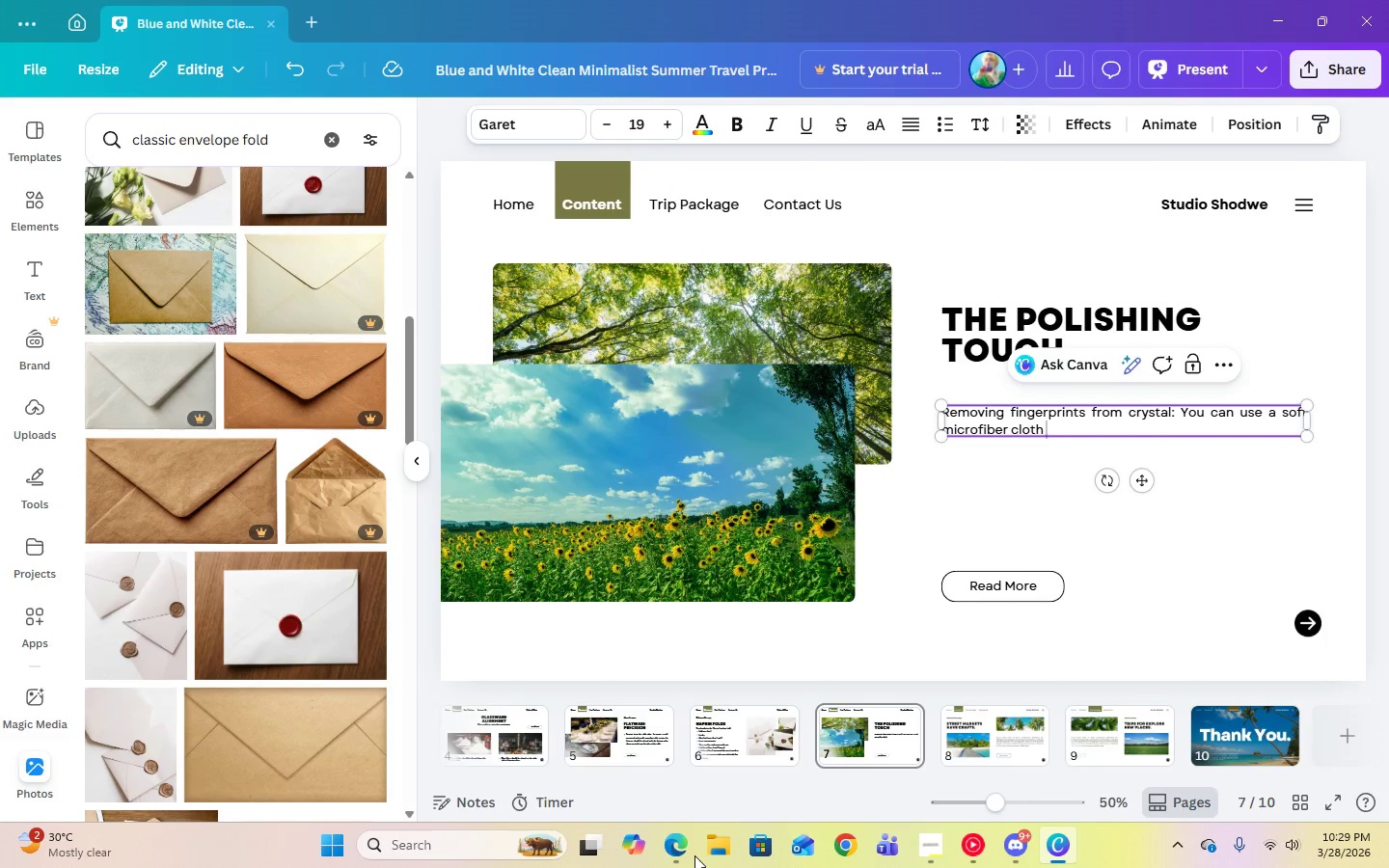 
type(or a soft-)
 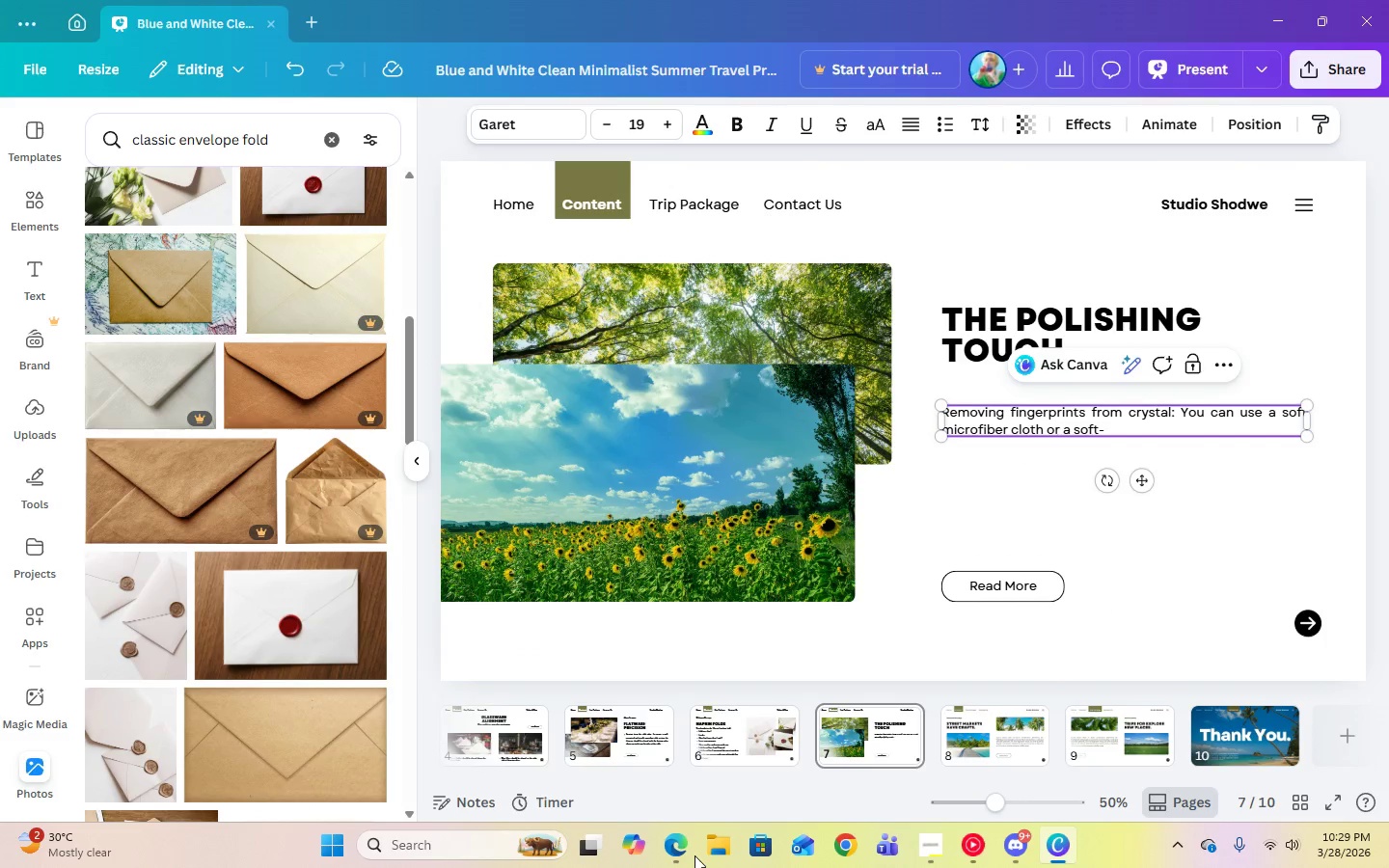 
left_click([694, 855])
 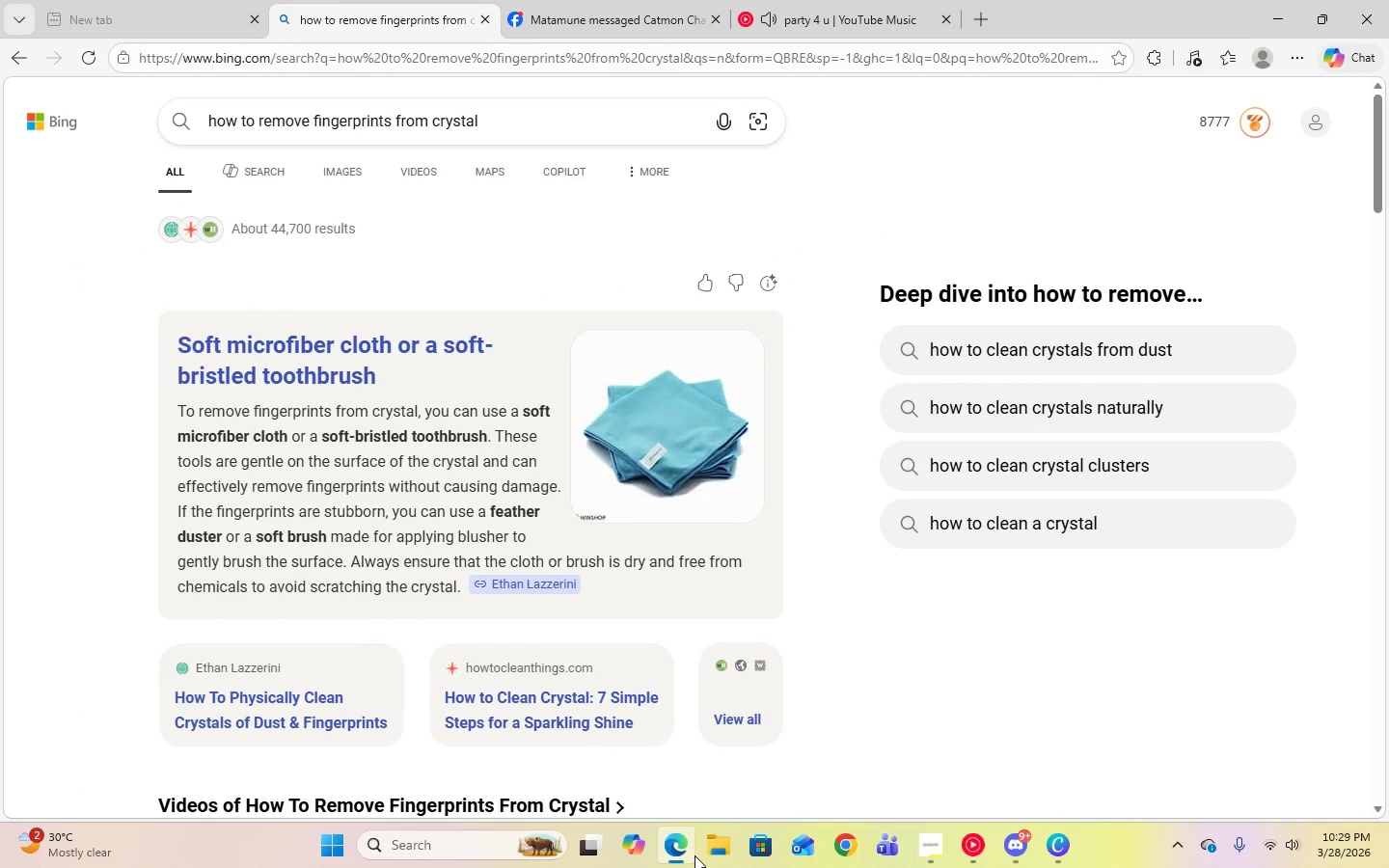 
left_click([694, 855])
 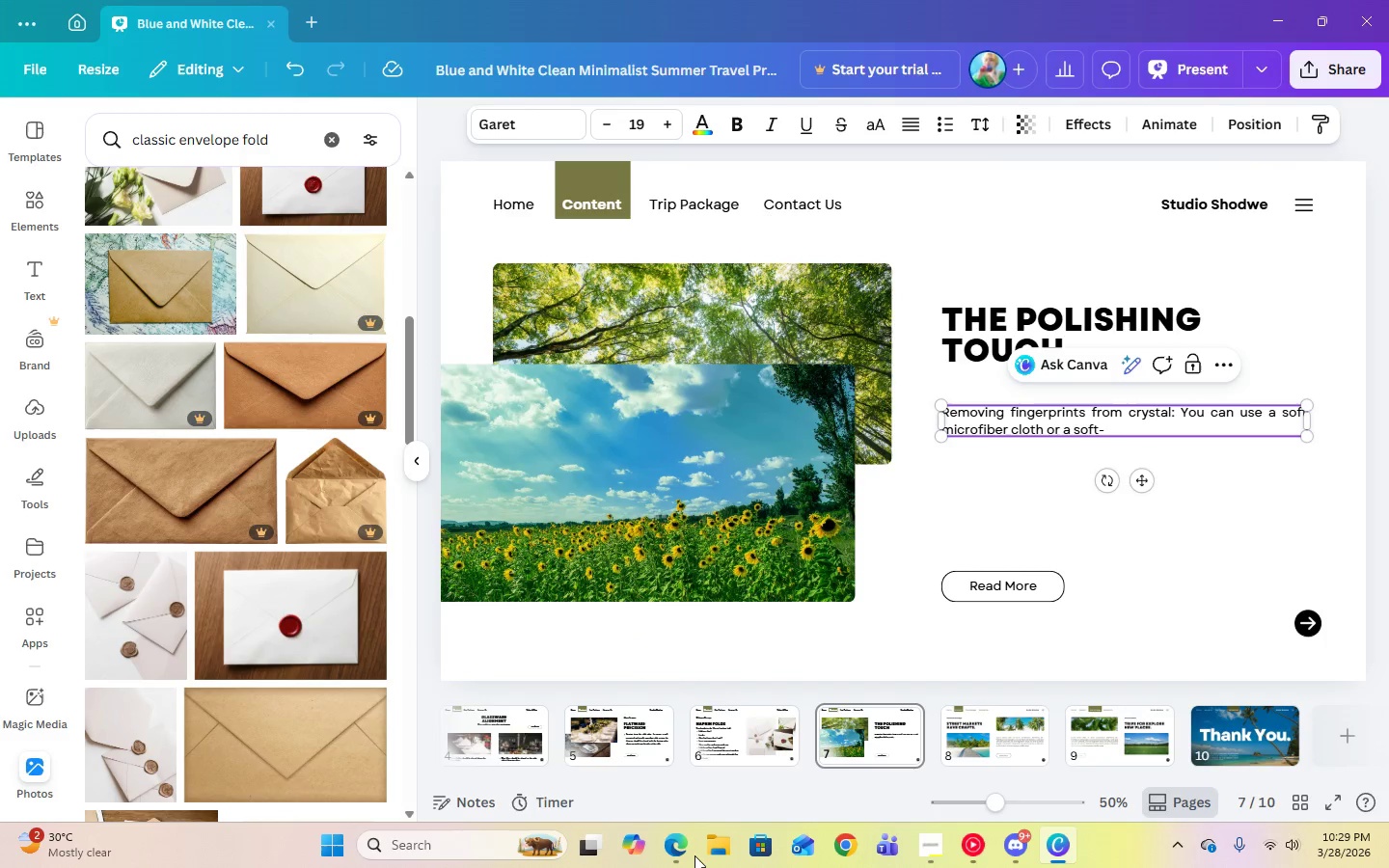 
type(brus)
key(Backspace)
key(Backspace)
type(istled brush )
 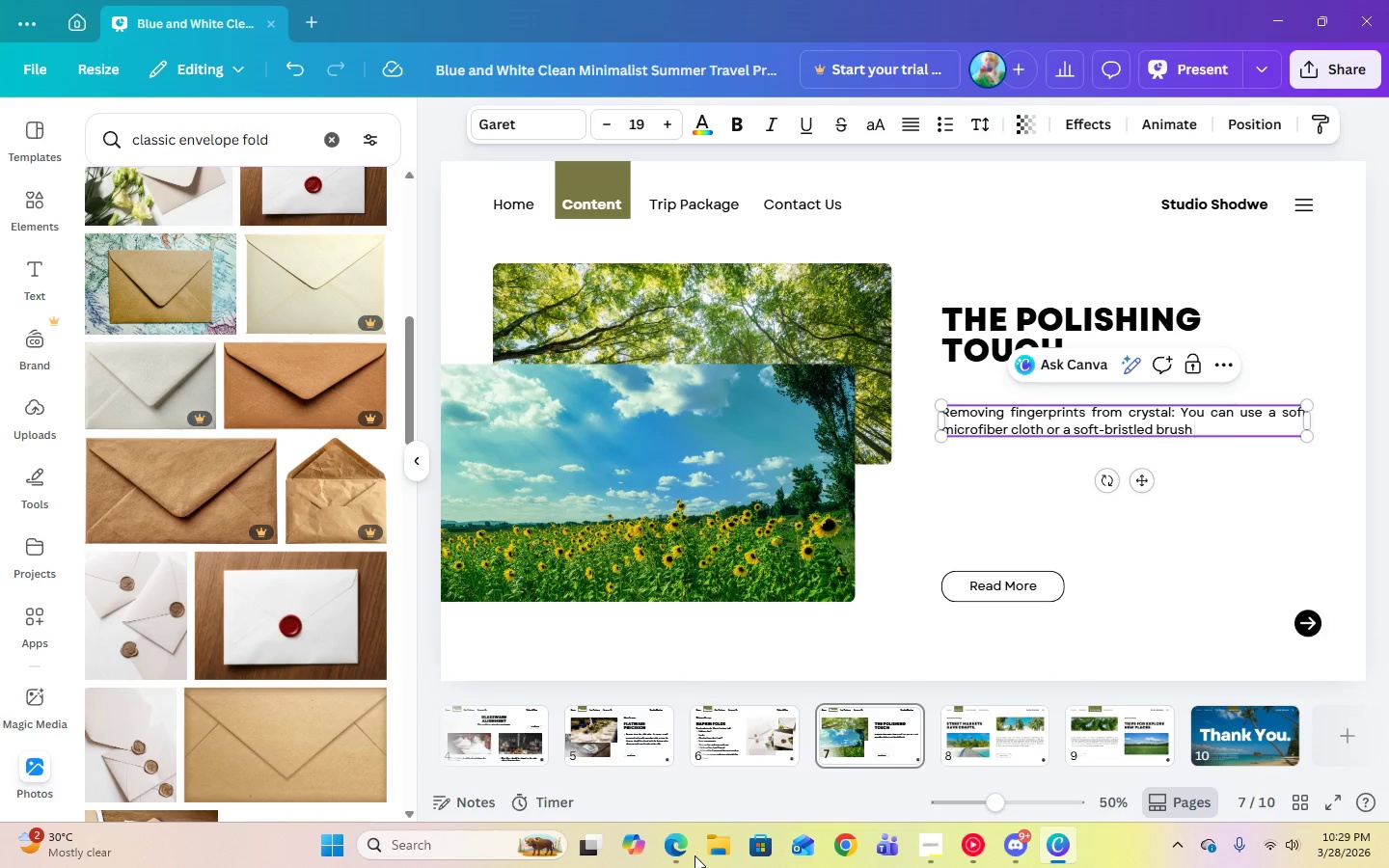 
left_click([694, 855])
 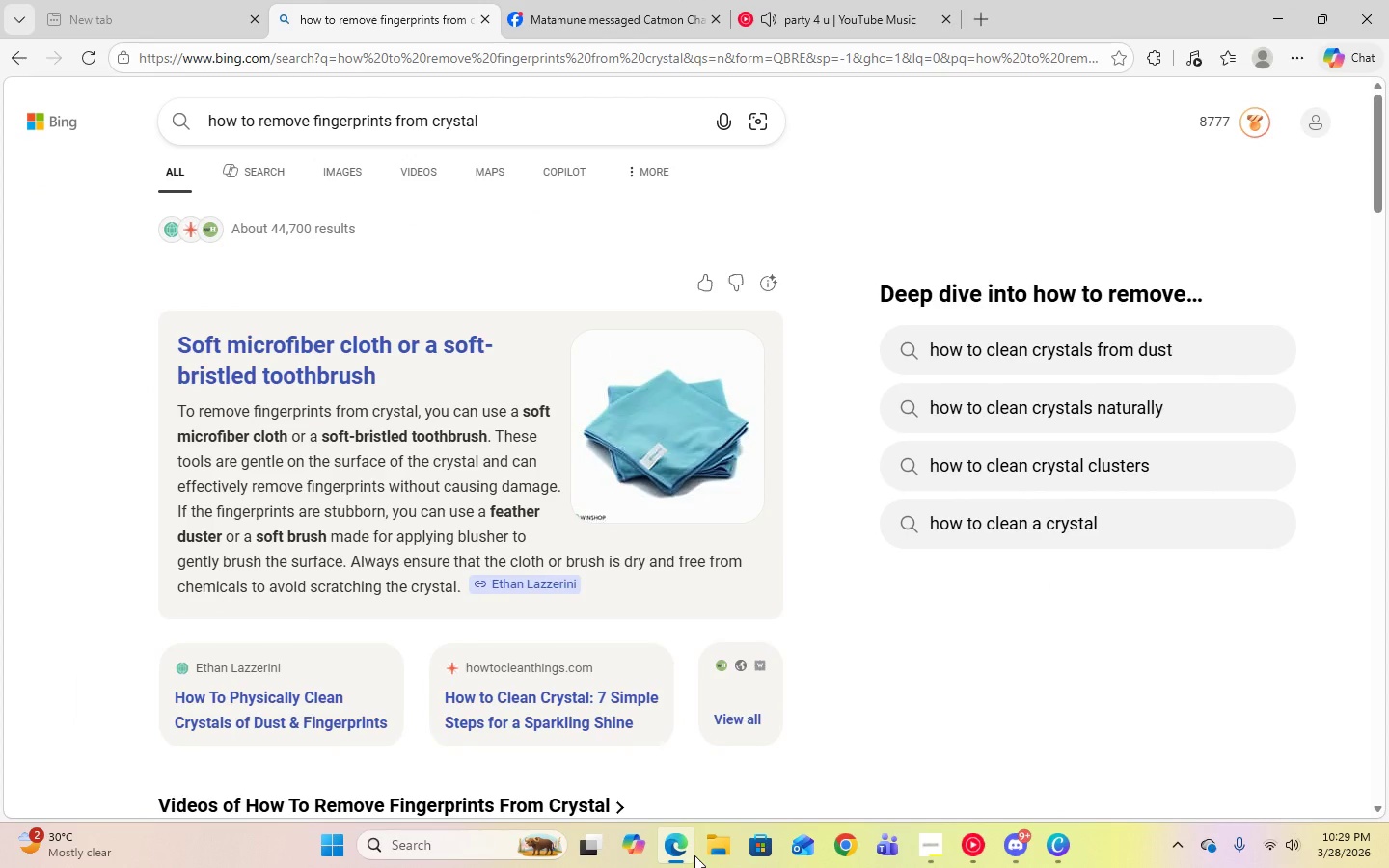 
left_click([694, 855])
 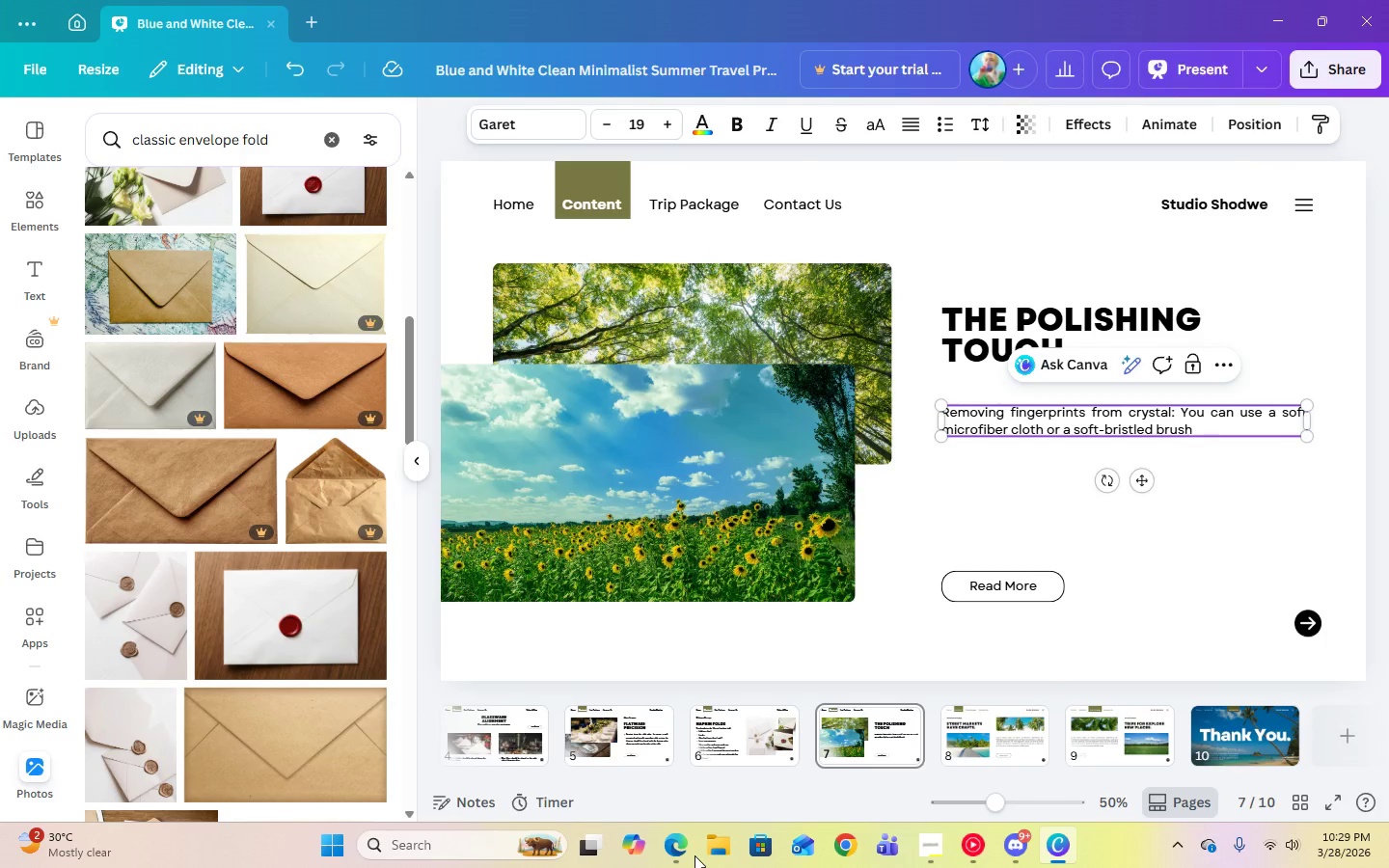 
key(ArrowLeft)
 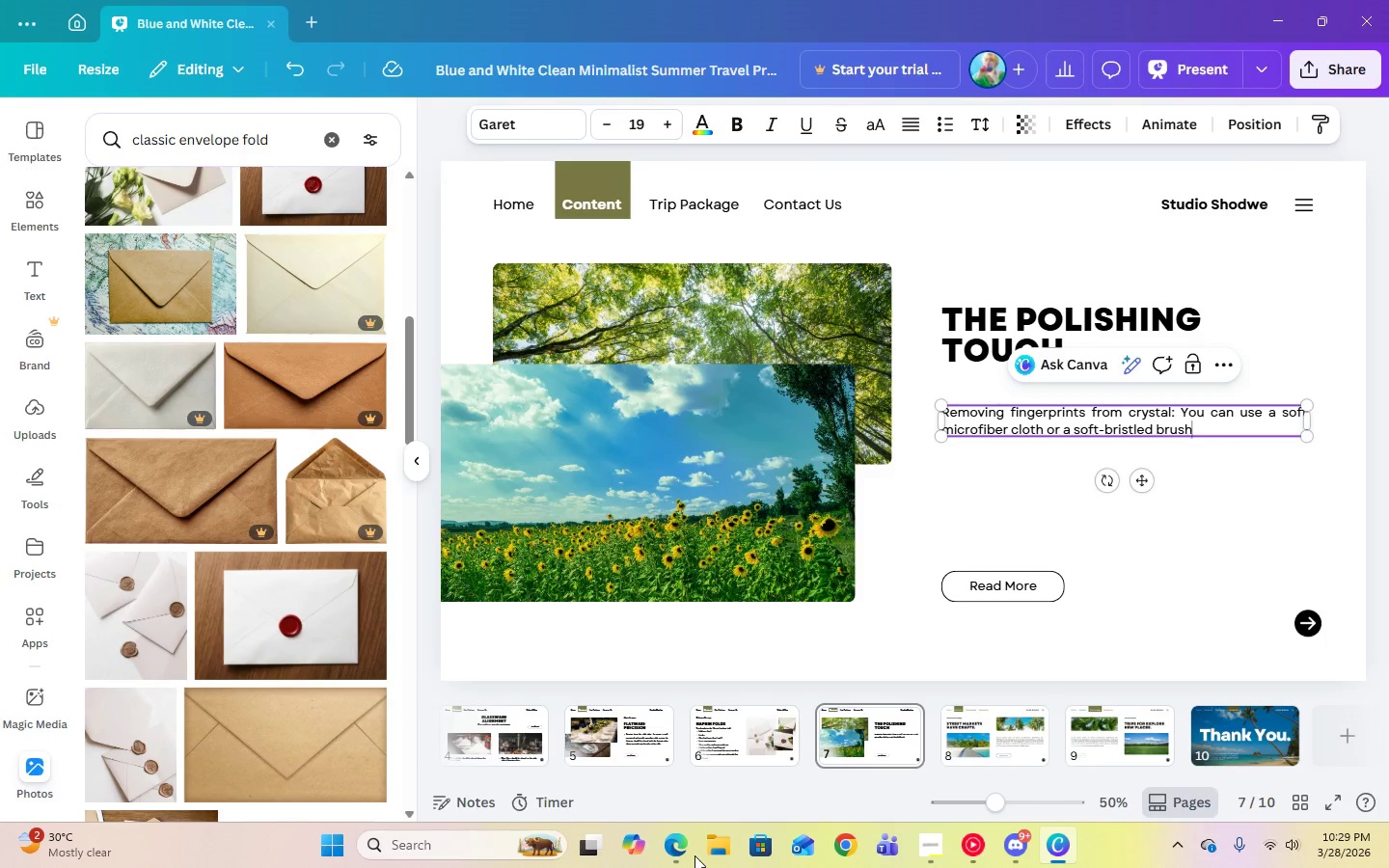 
key(ArrowLeft)
 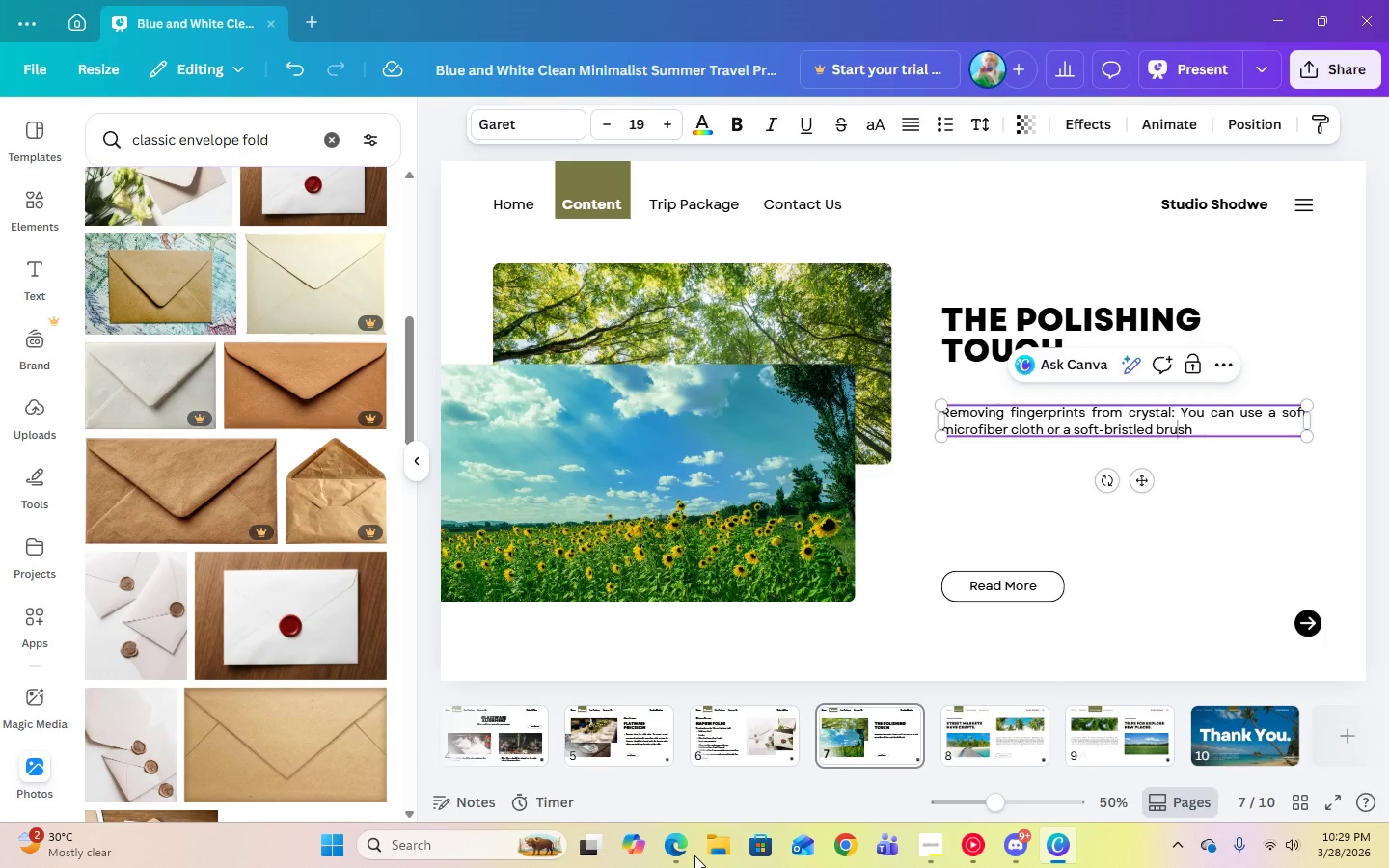 
key(ArrowLeft)
 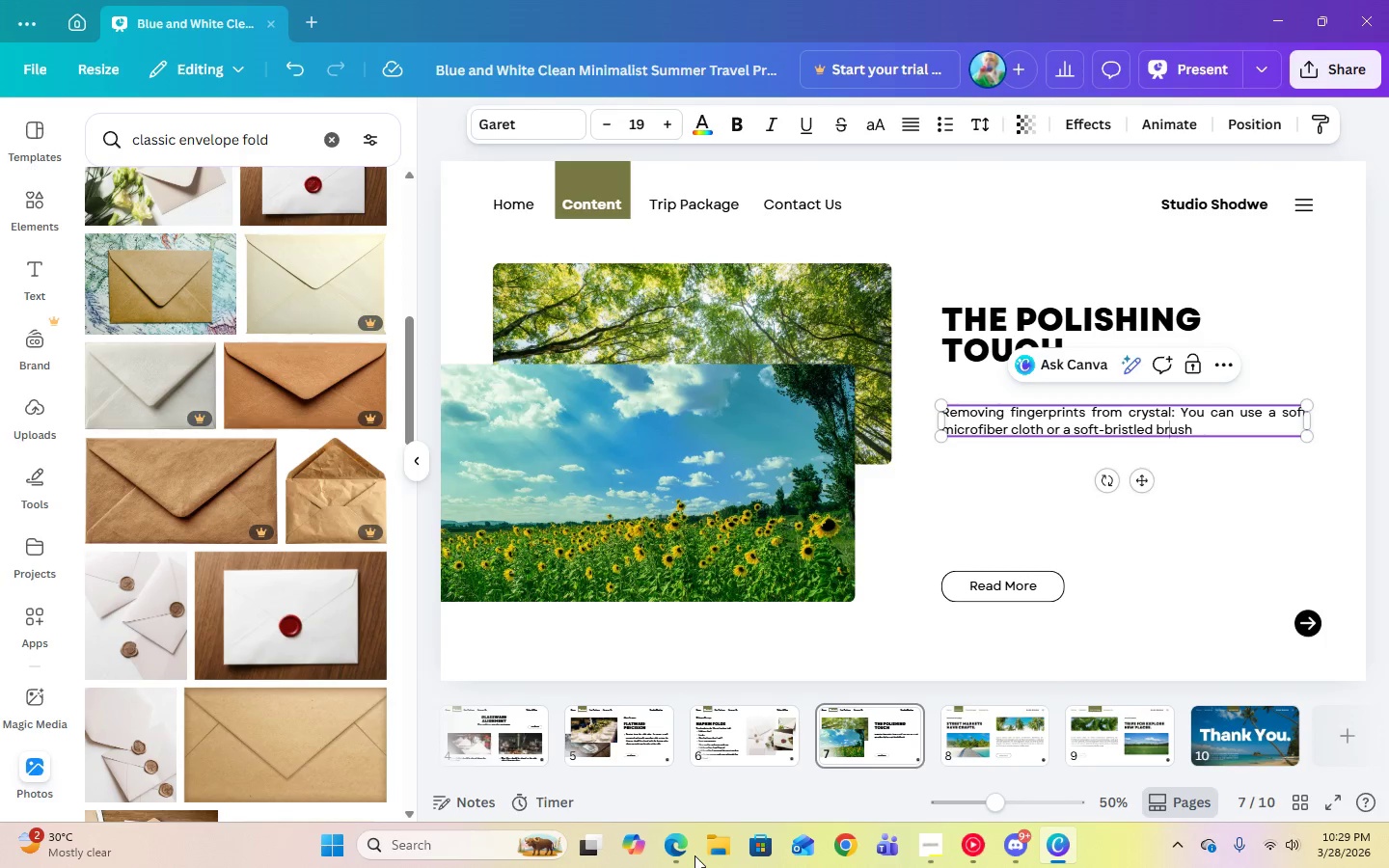 
key(ArrowLeft)
 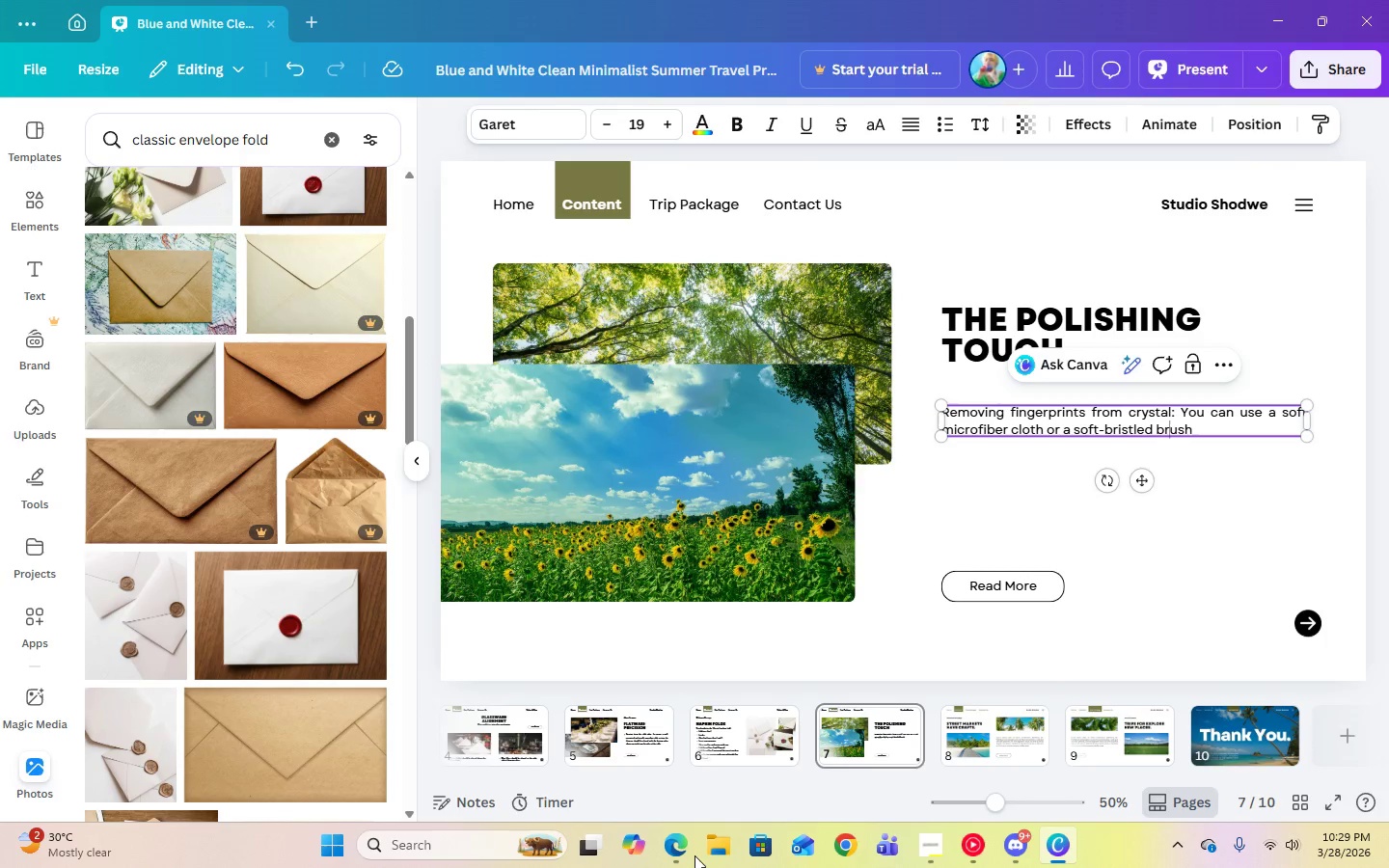 
key(ArrowLeft)
 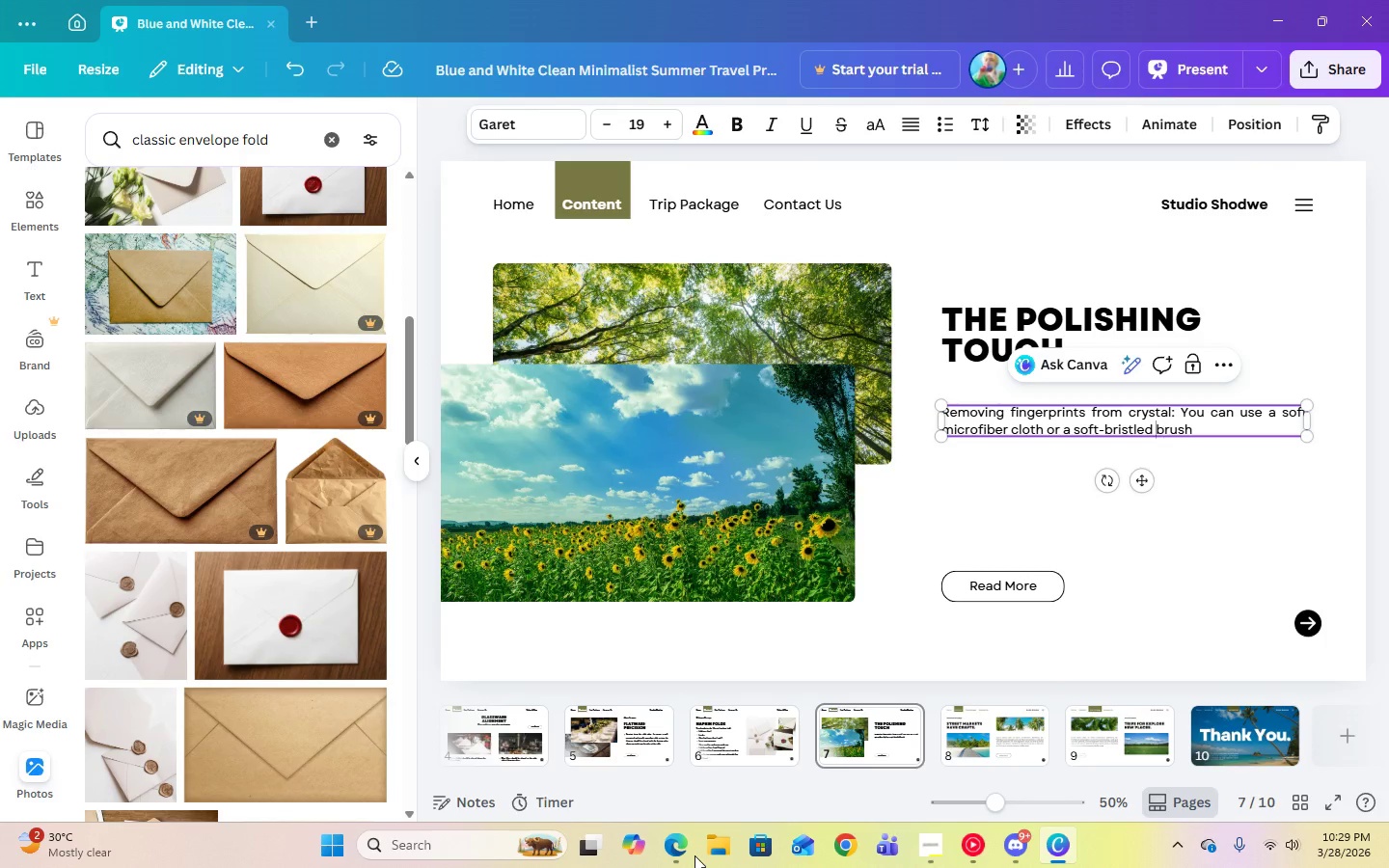 
key(ArrowLeft)
 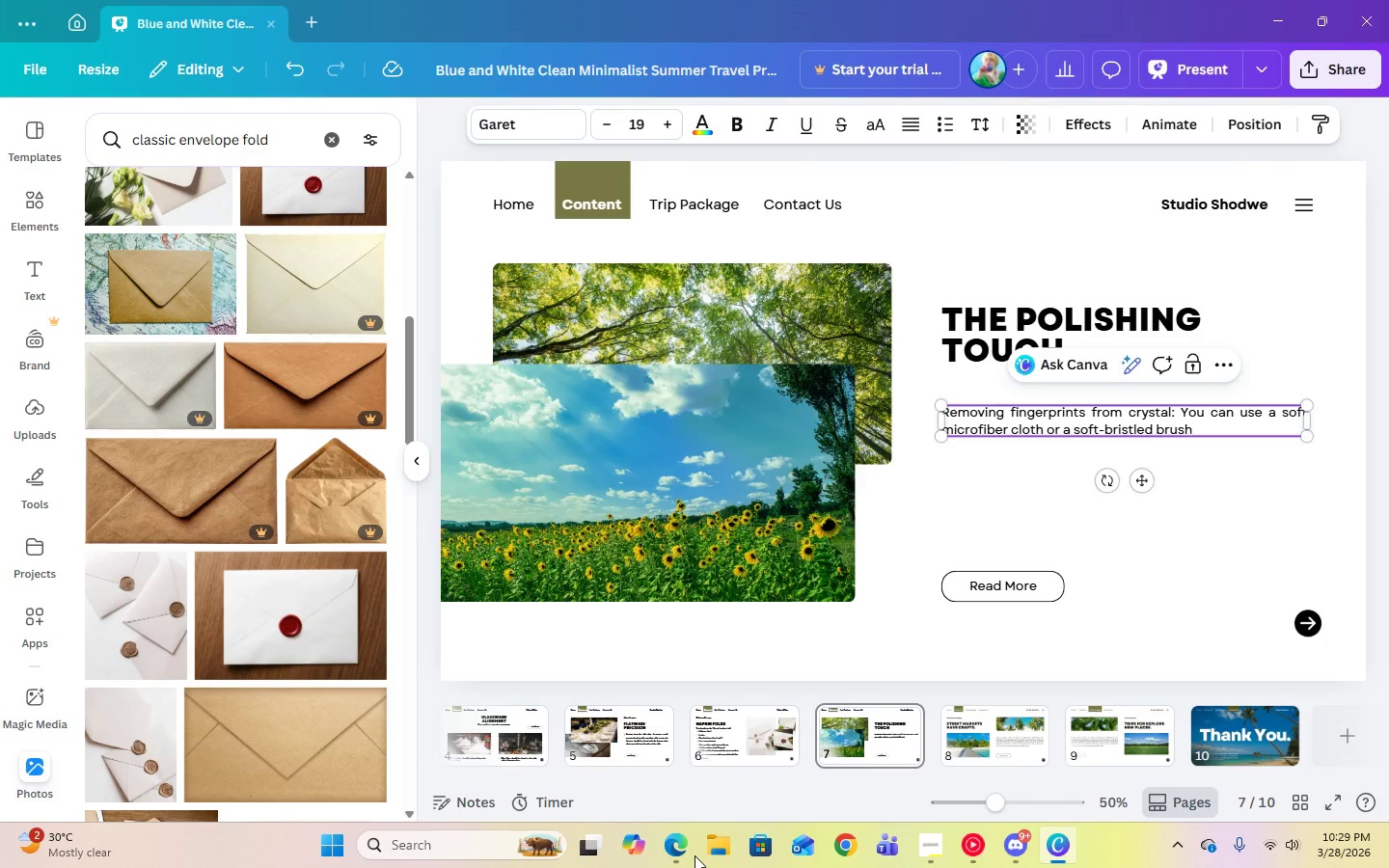 
type(tooth)
 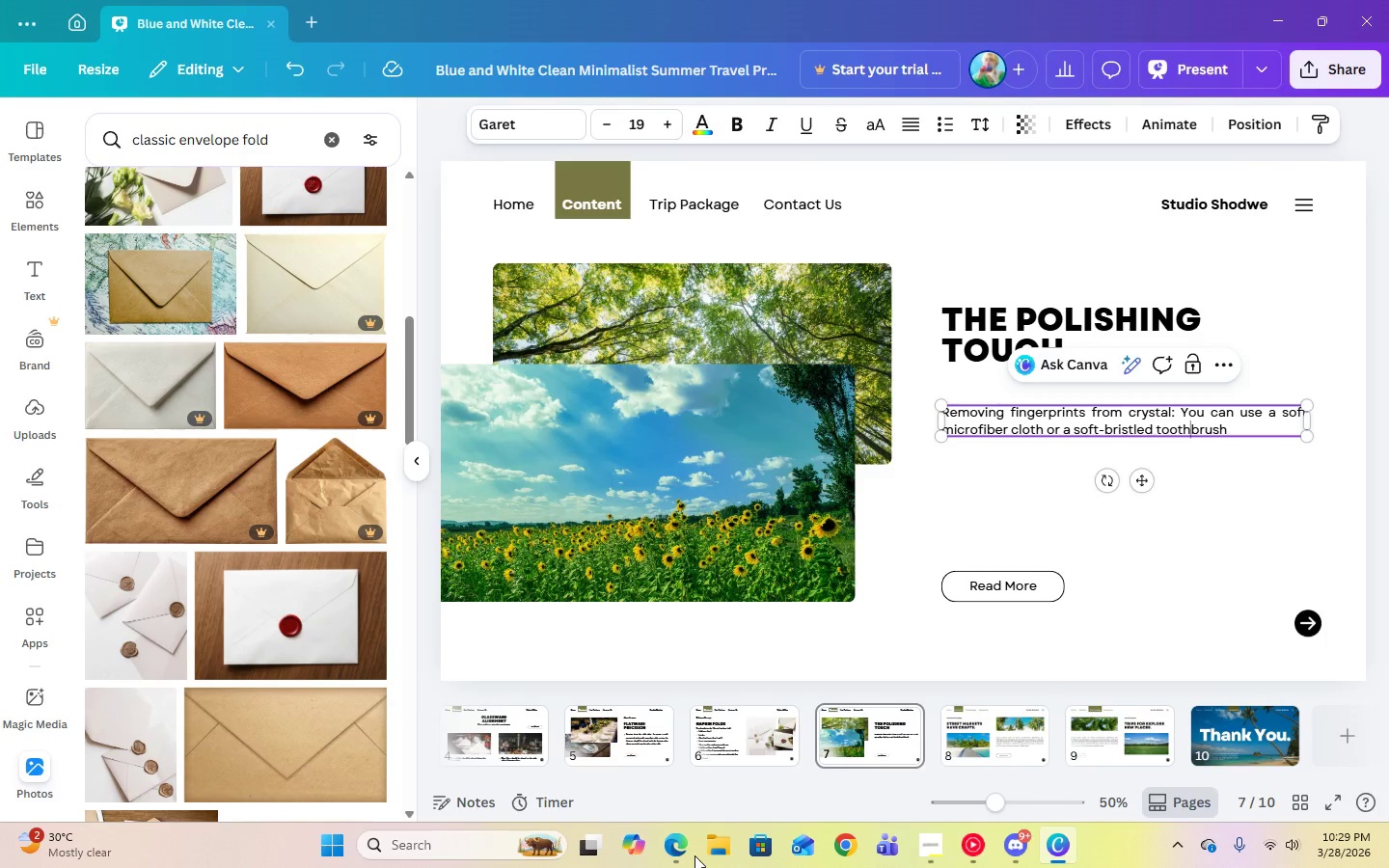 
key(ArrowRight)
 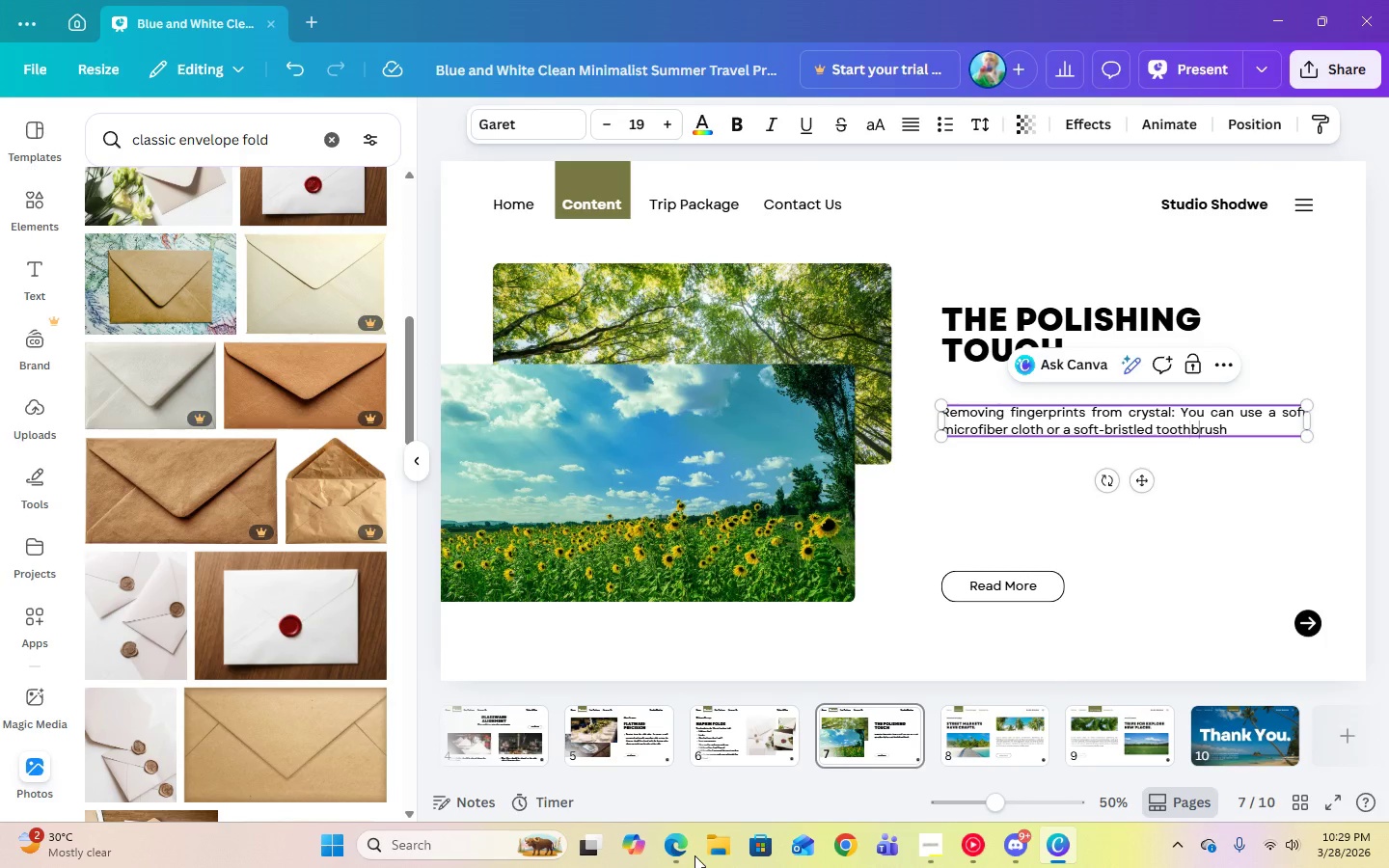 
key(ArrowRight)
 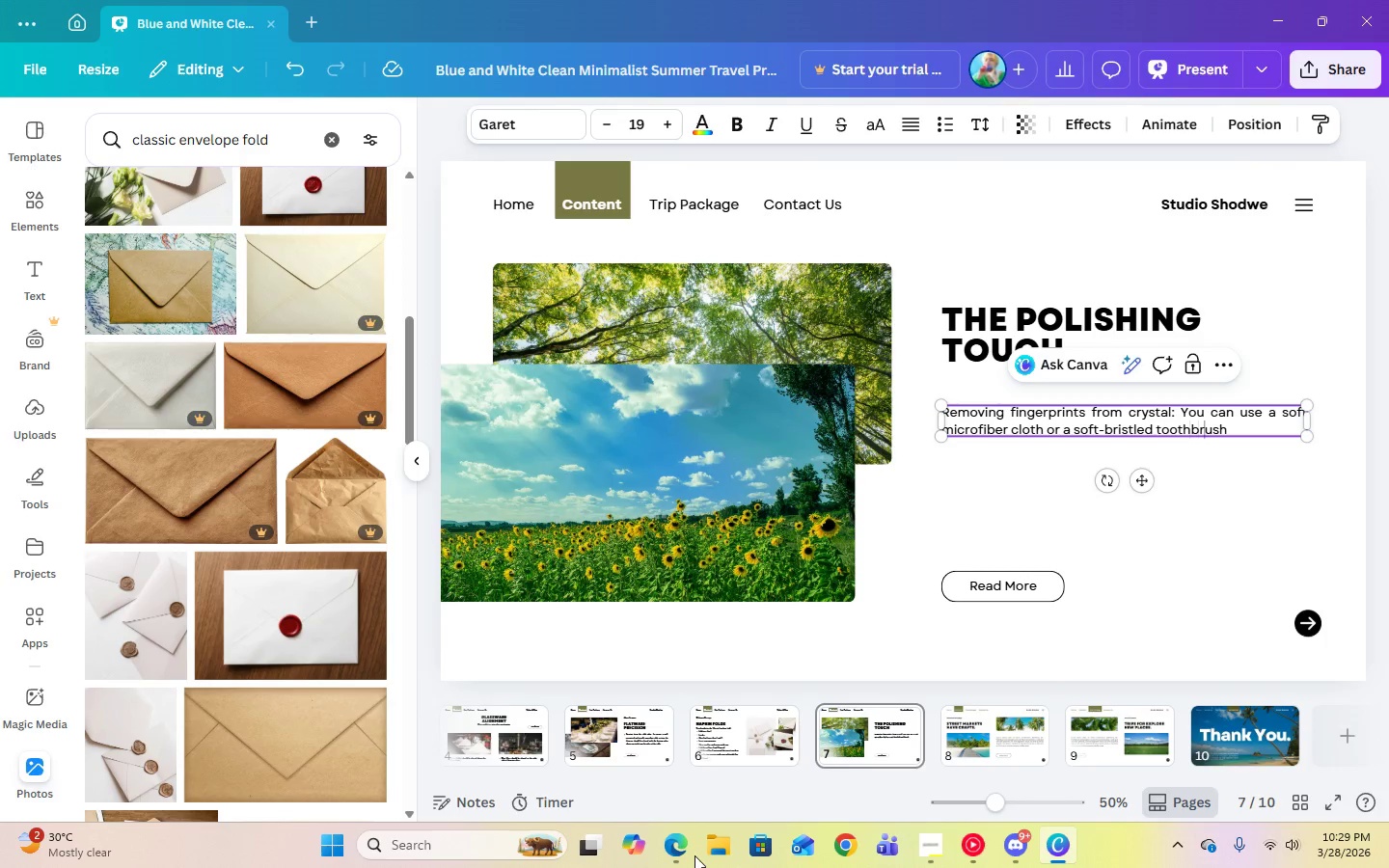 
key(ArrowRight)
 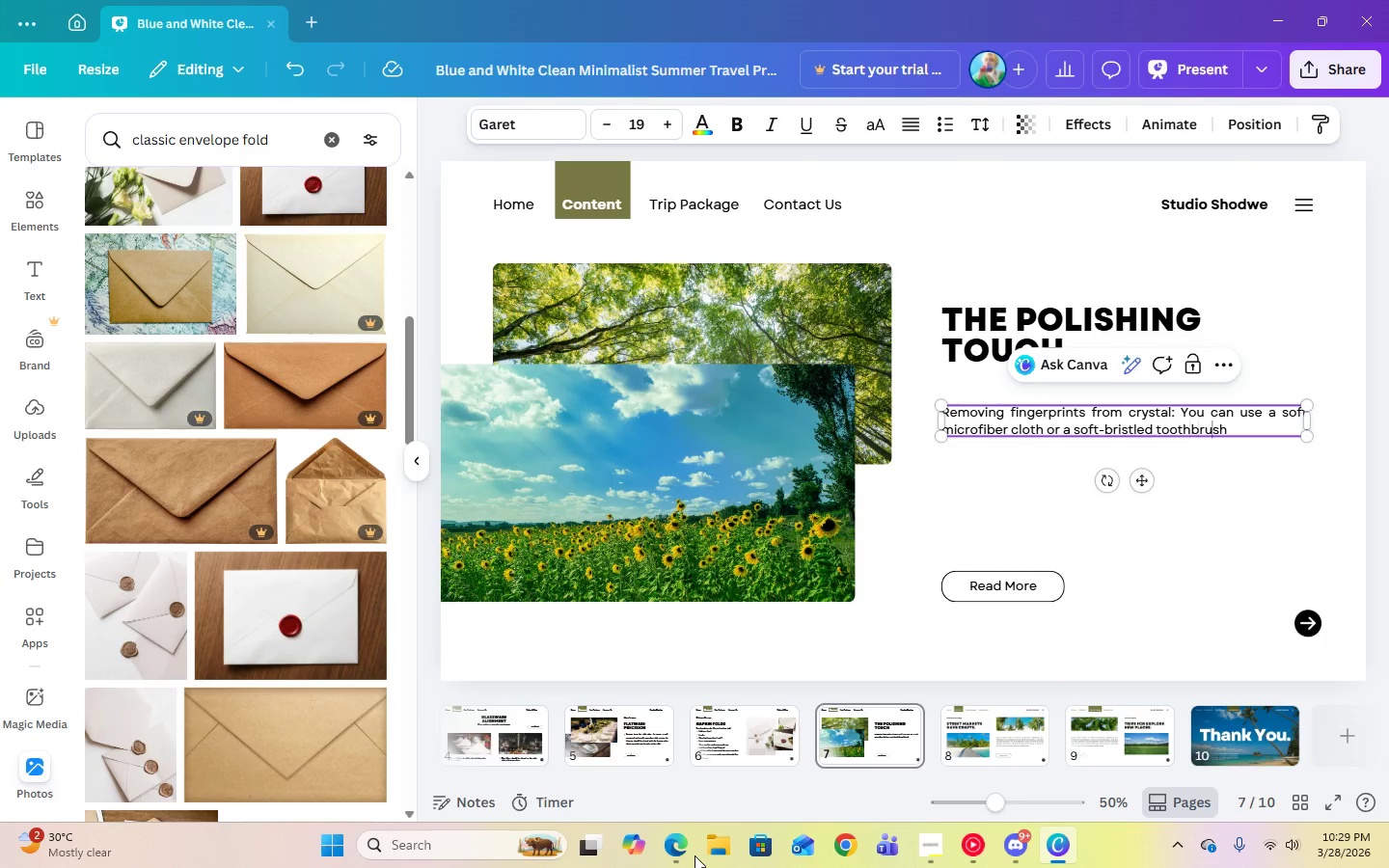 
key(ArrowRight)
 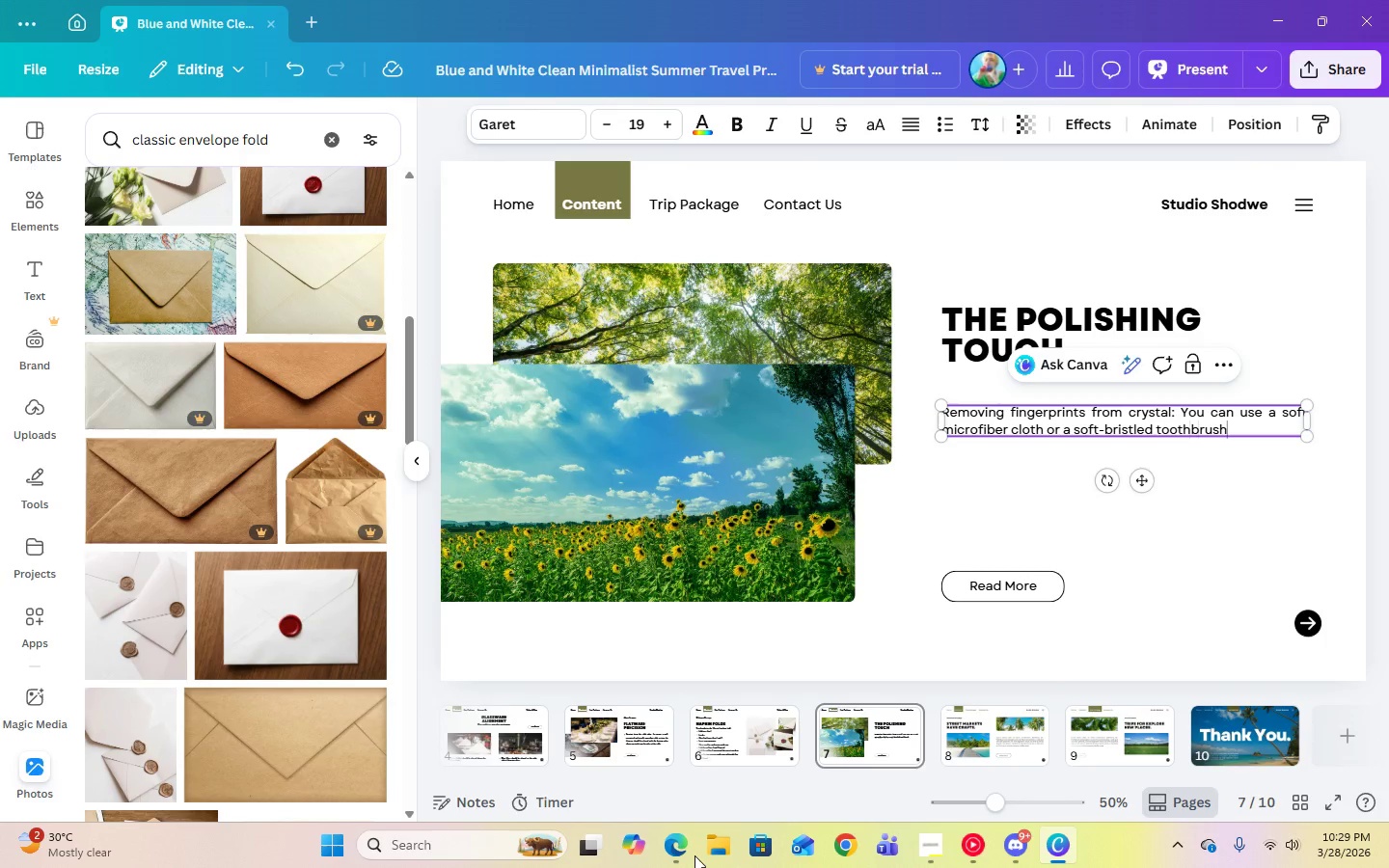 
key(ArrowRight)
 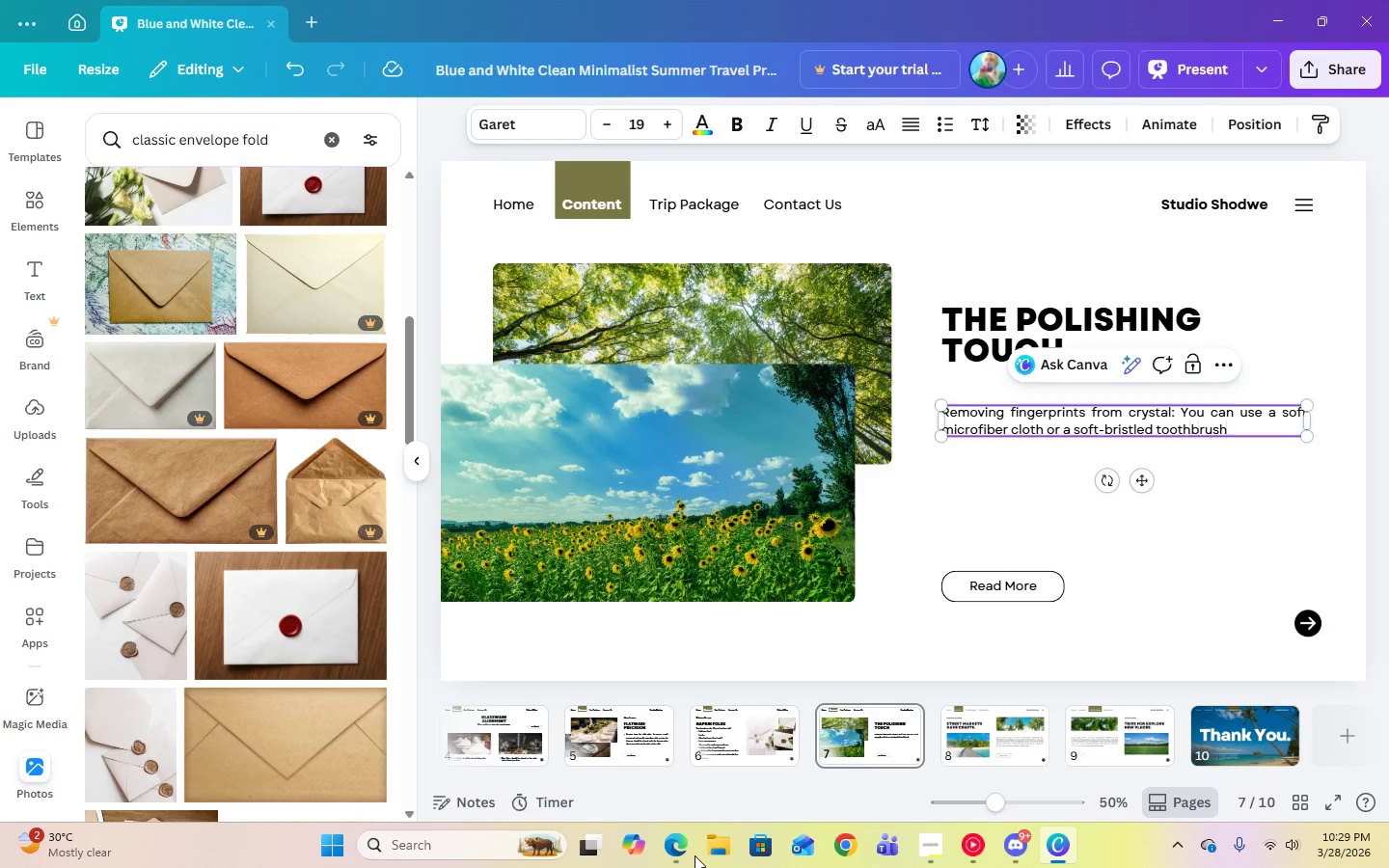 
key(Period)
 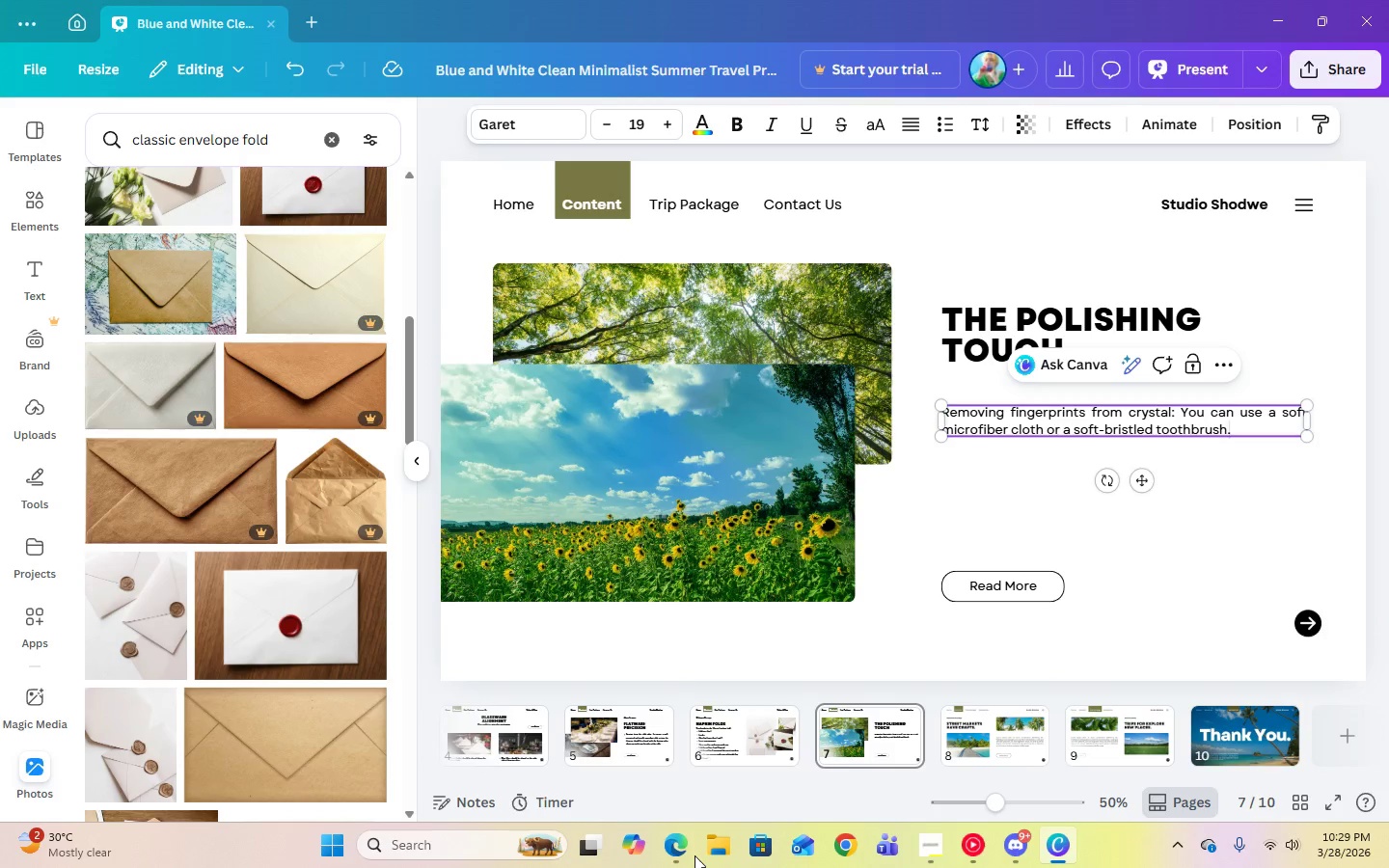 
left_click([694, 855])
 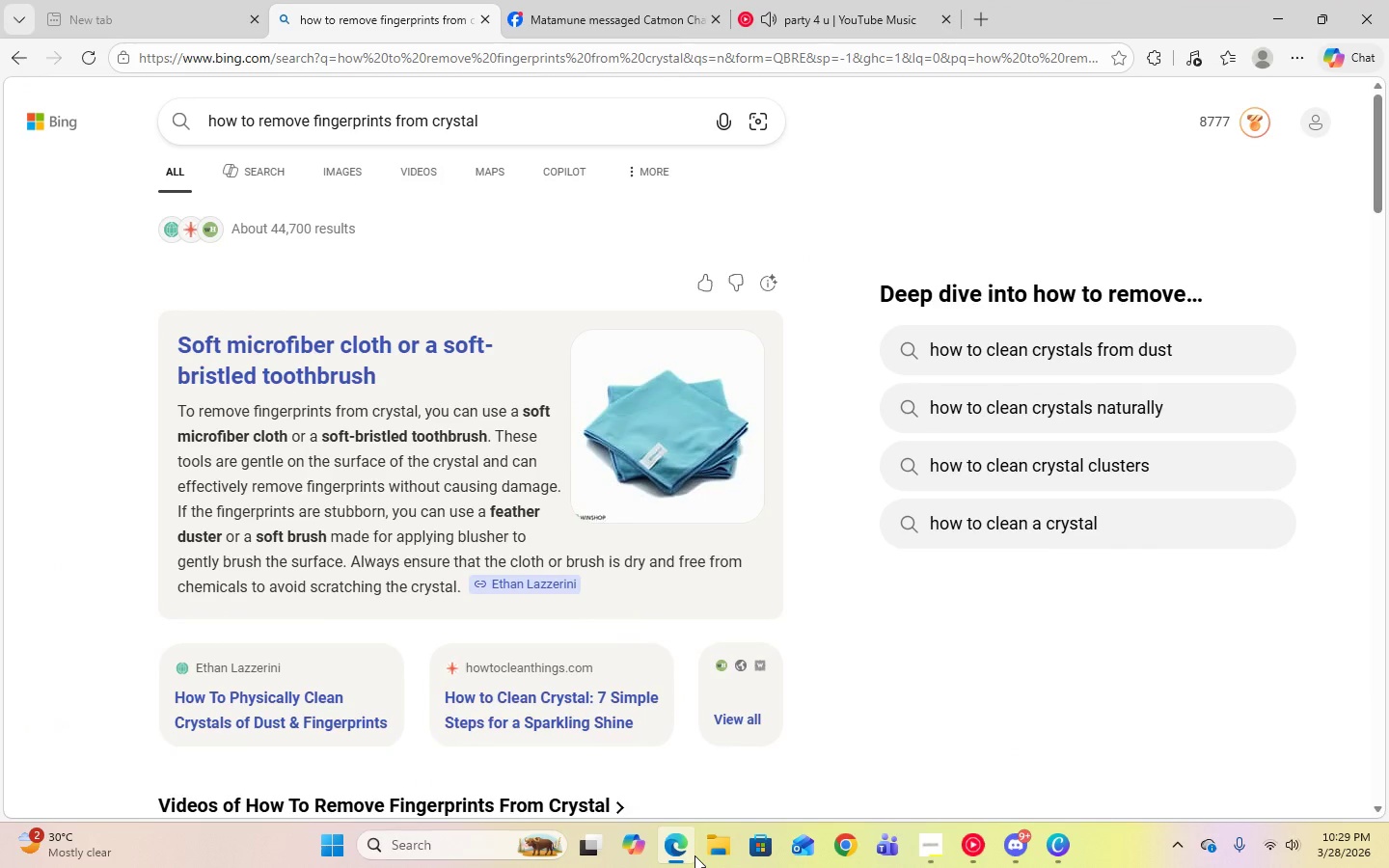 
left_click([694, 855])
 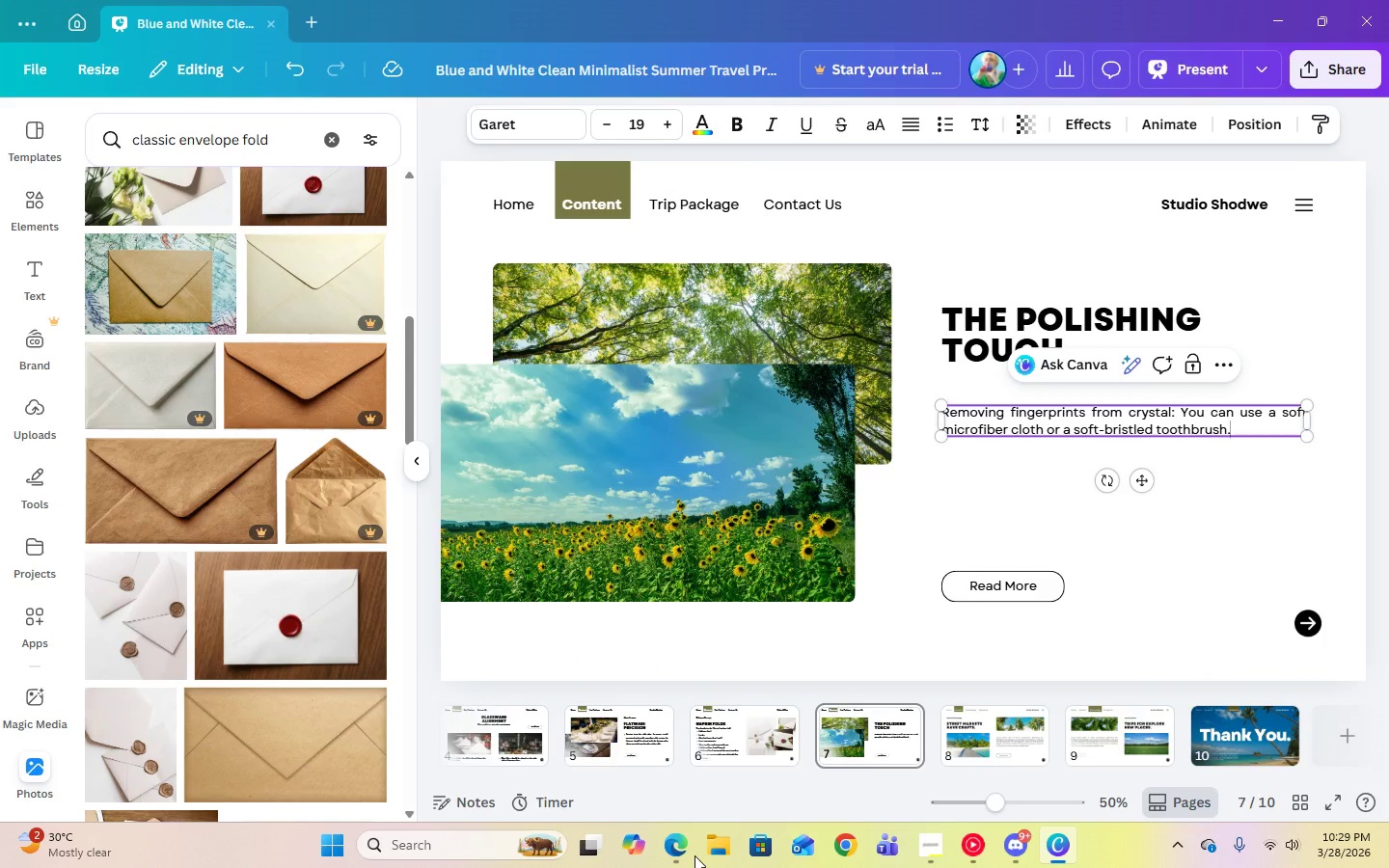 
type( These tools are gentle )
 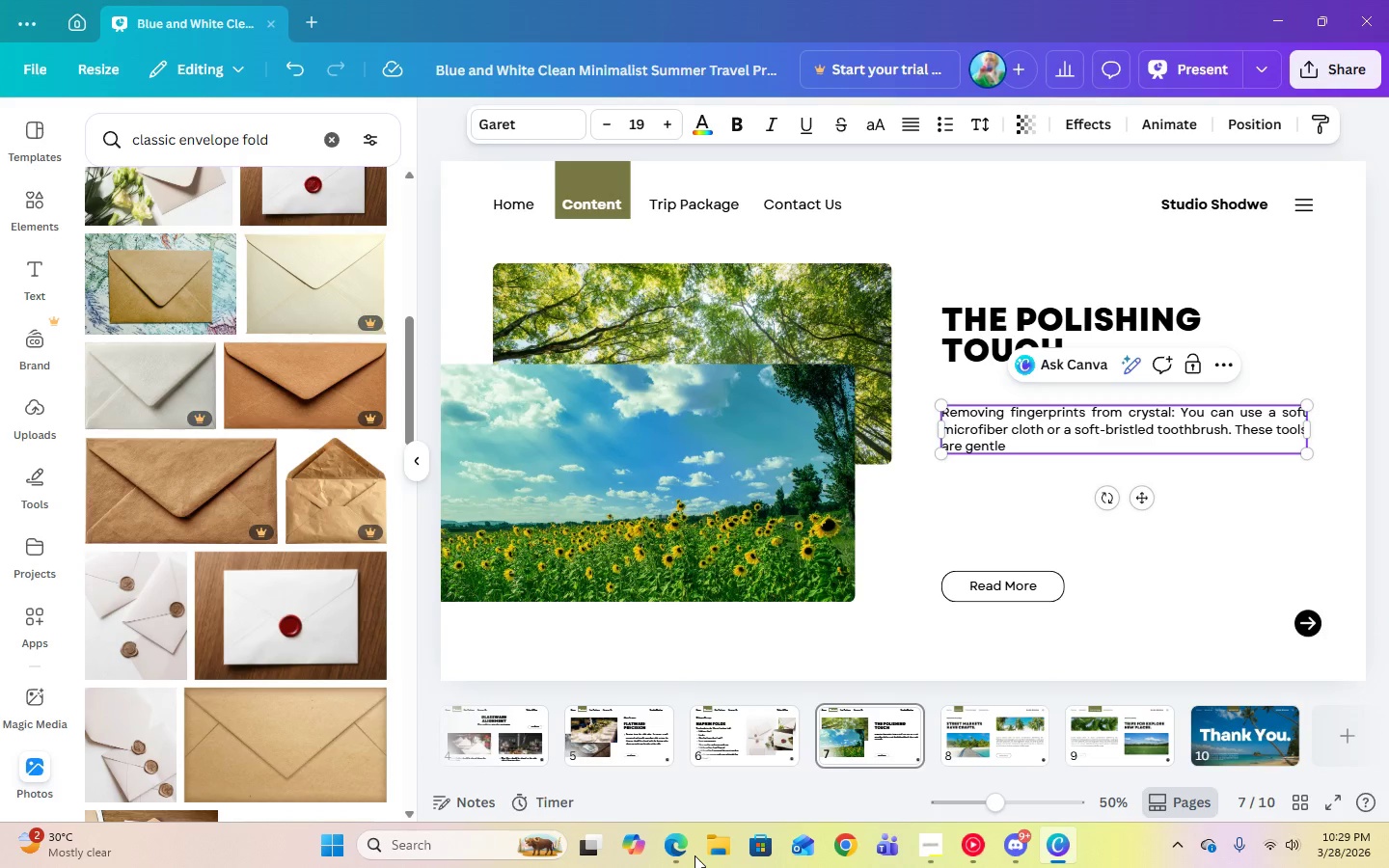 
left_click([694, 855])
 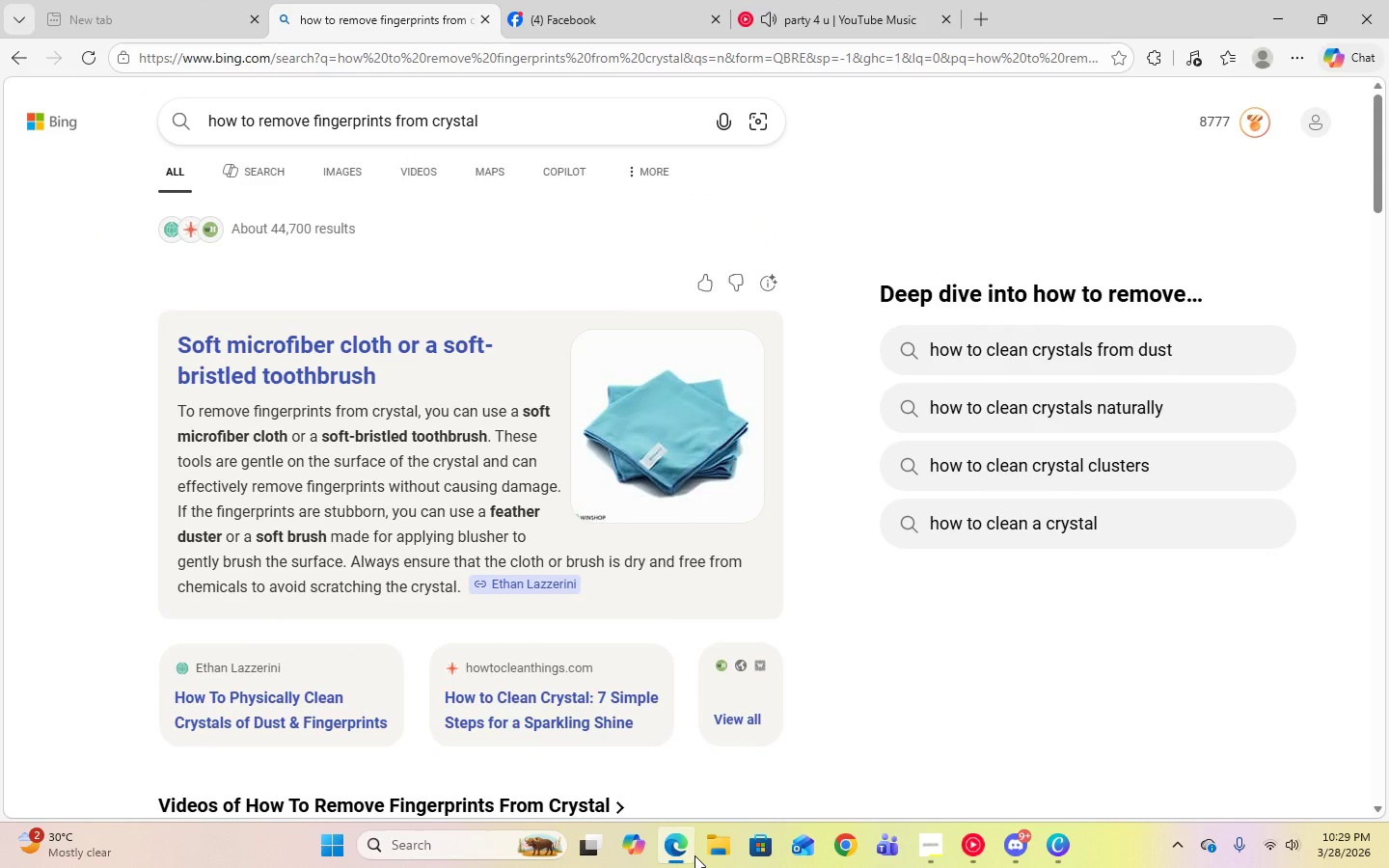 
left_click([694, 855])
 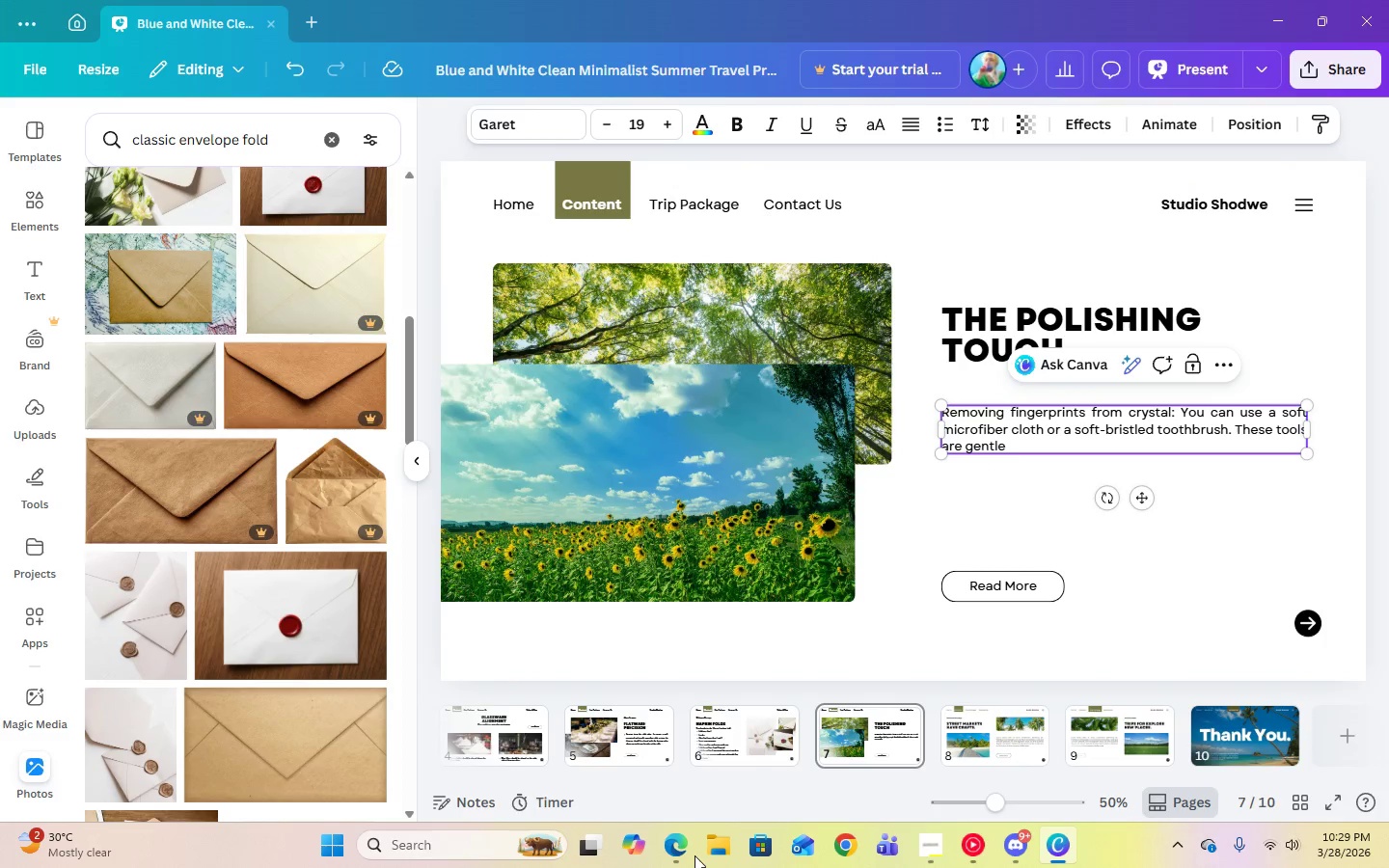 
type(on the surface of the crystal )
 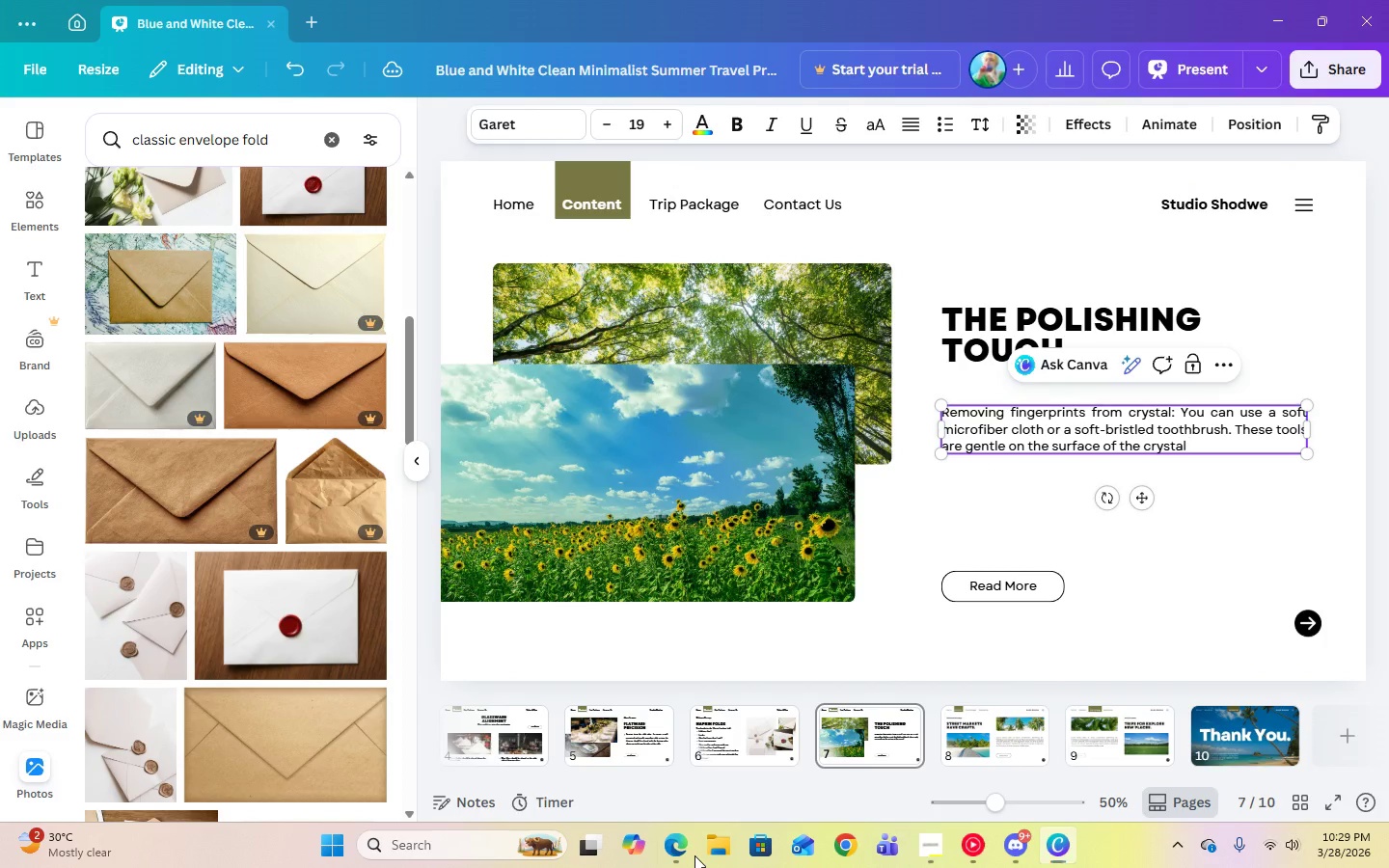 
left_click([694, 855])
 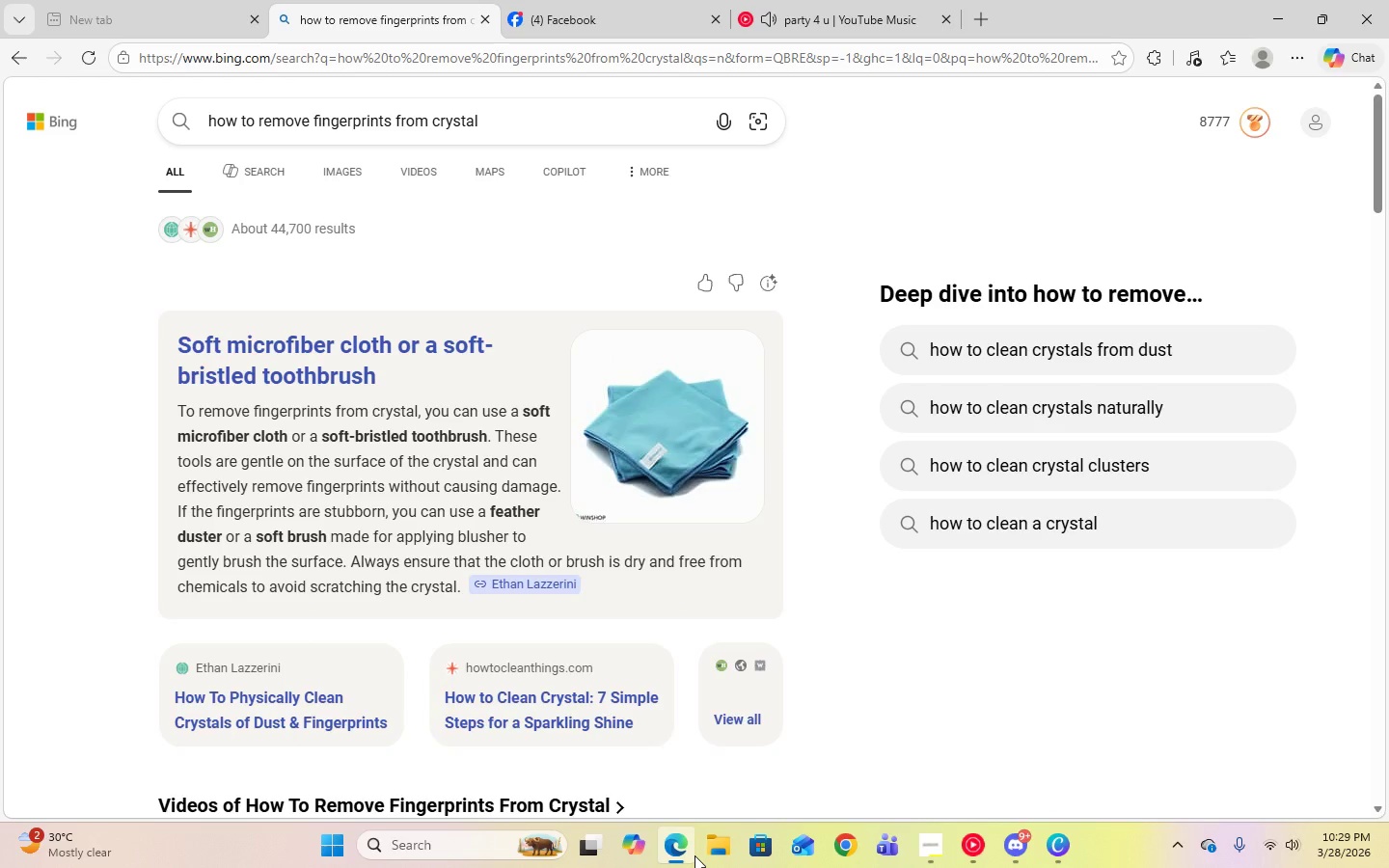 
left_click([694, 855])
 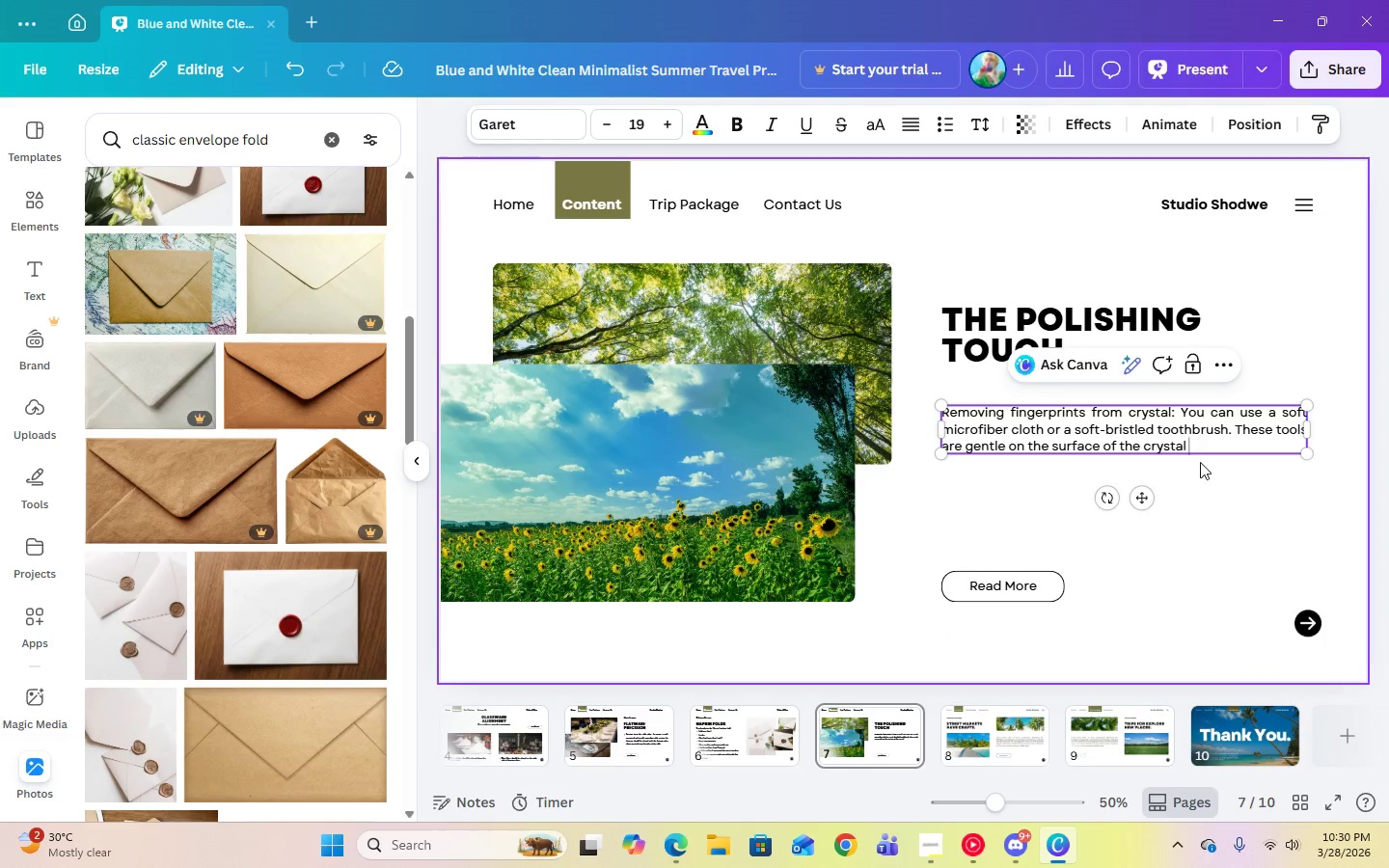 
type(and can effectively )
 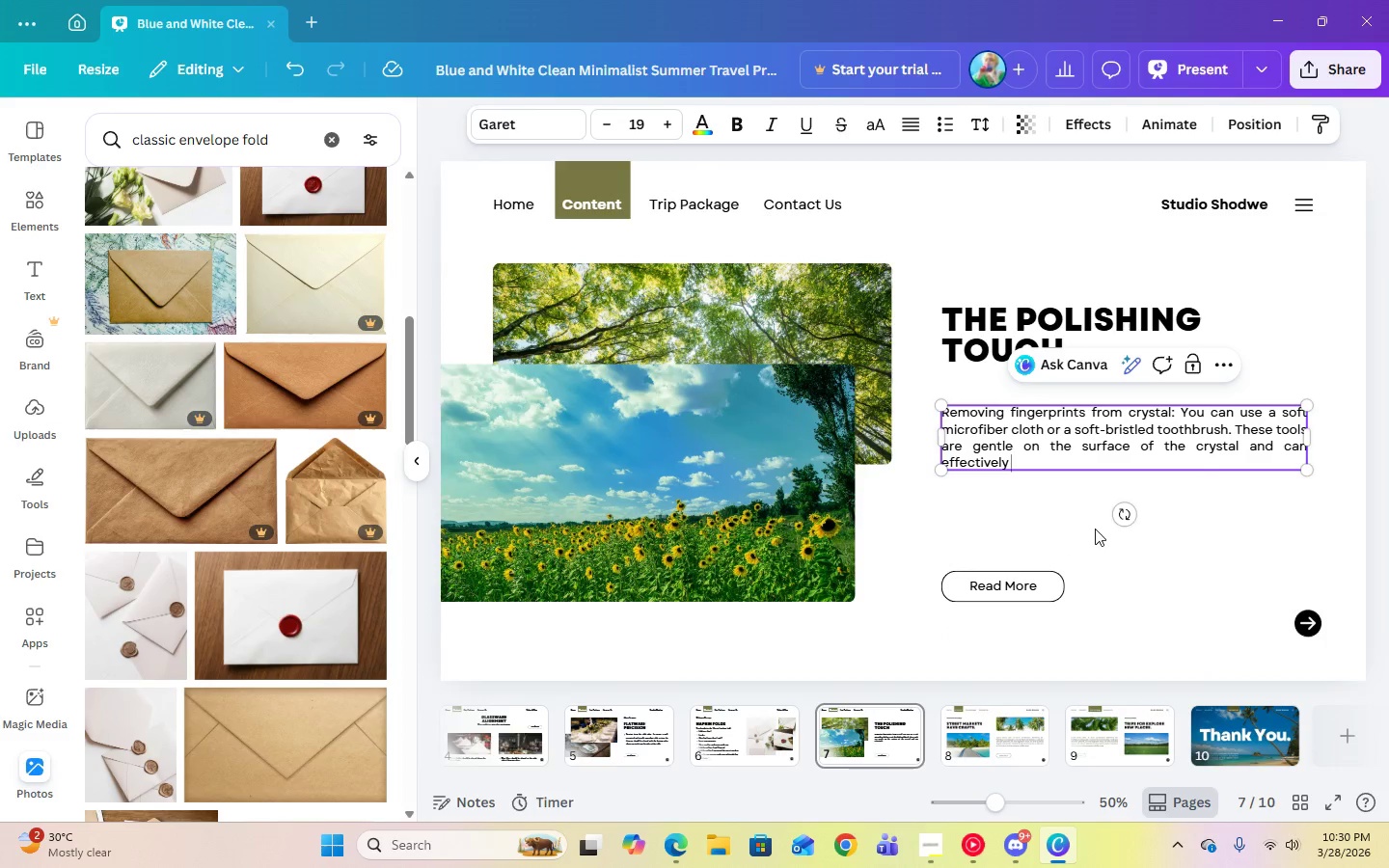 
left_click([664, 847])
 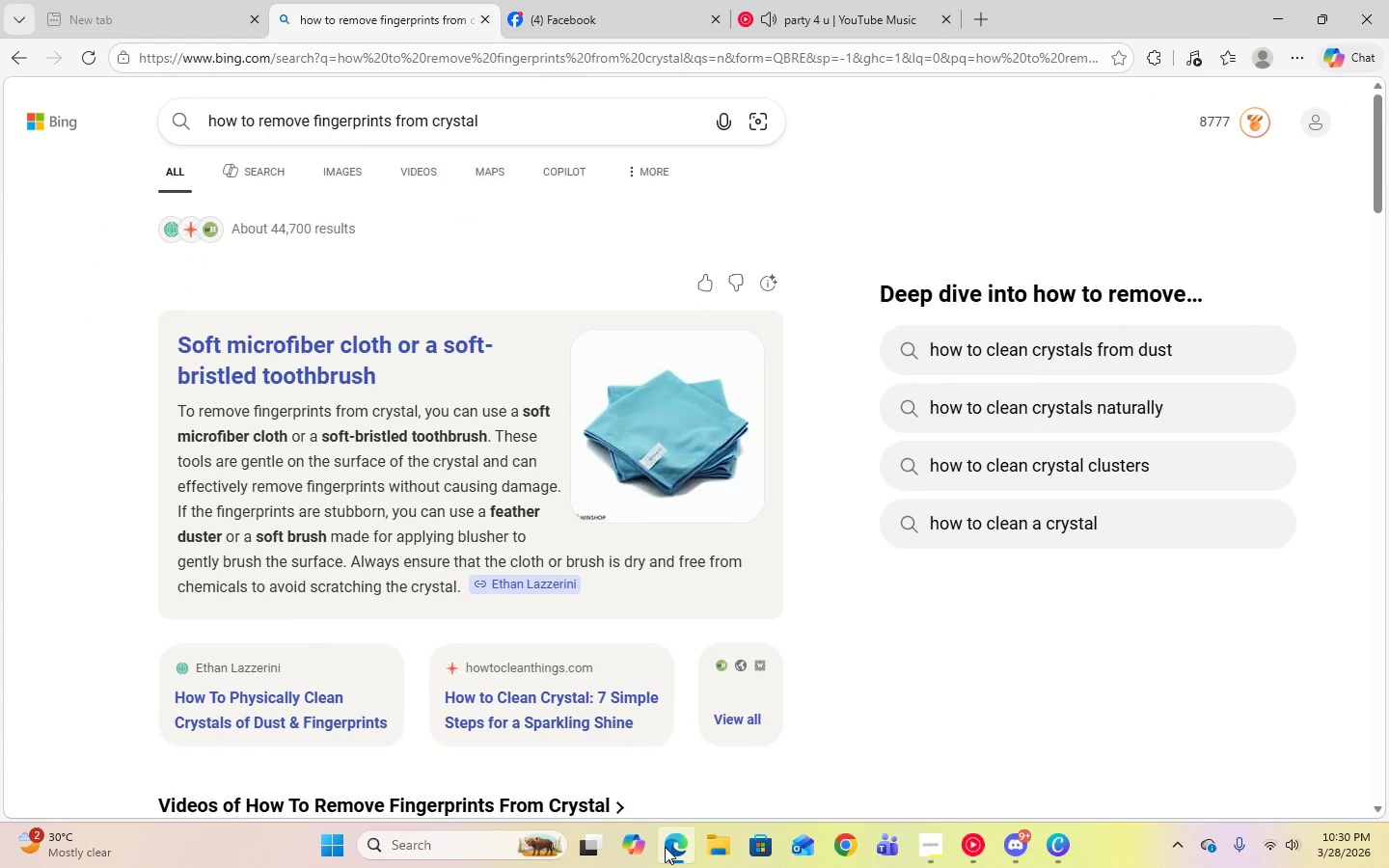 
left_click([665, 847])
 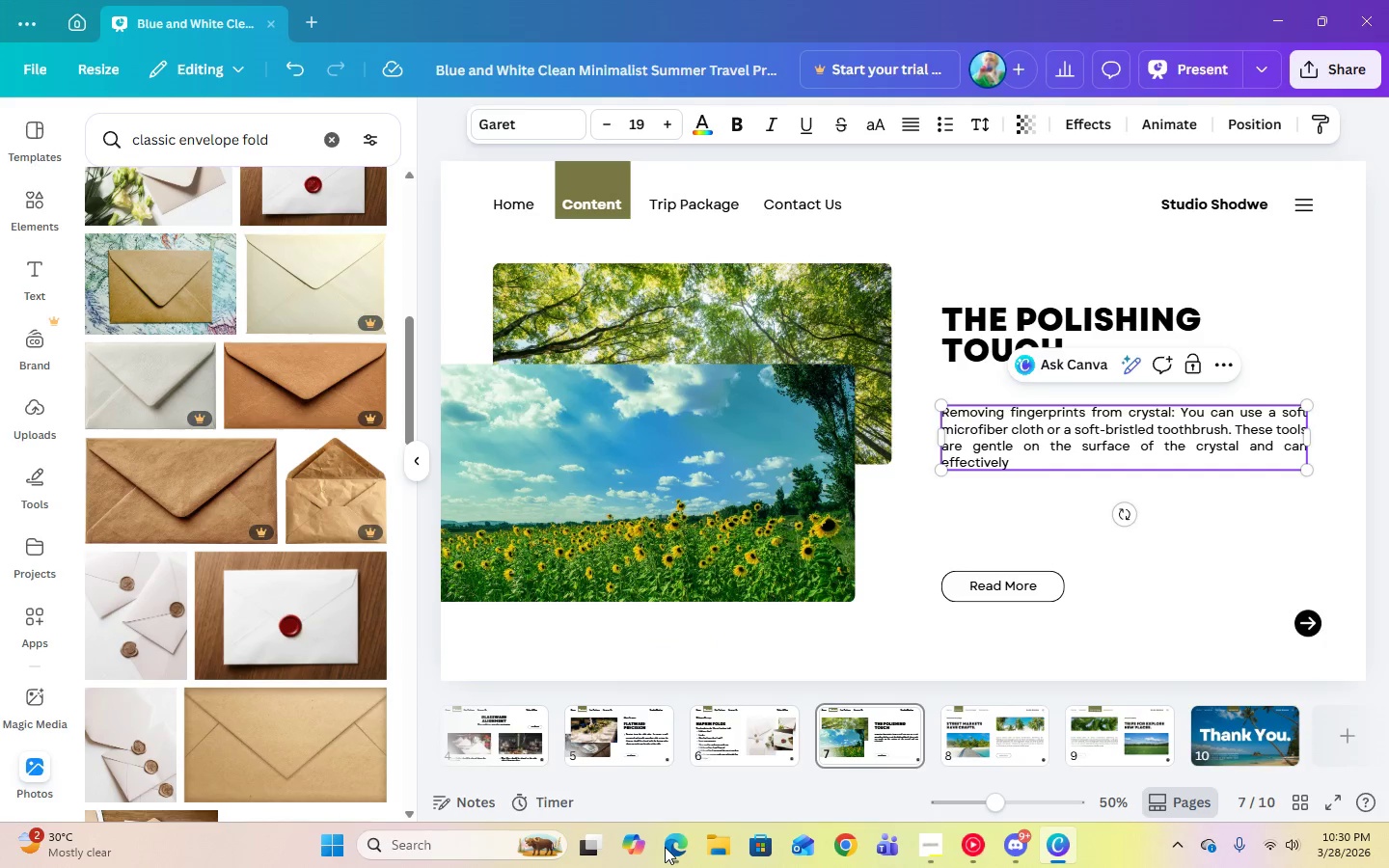 
type(remove fingerprints )
 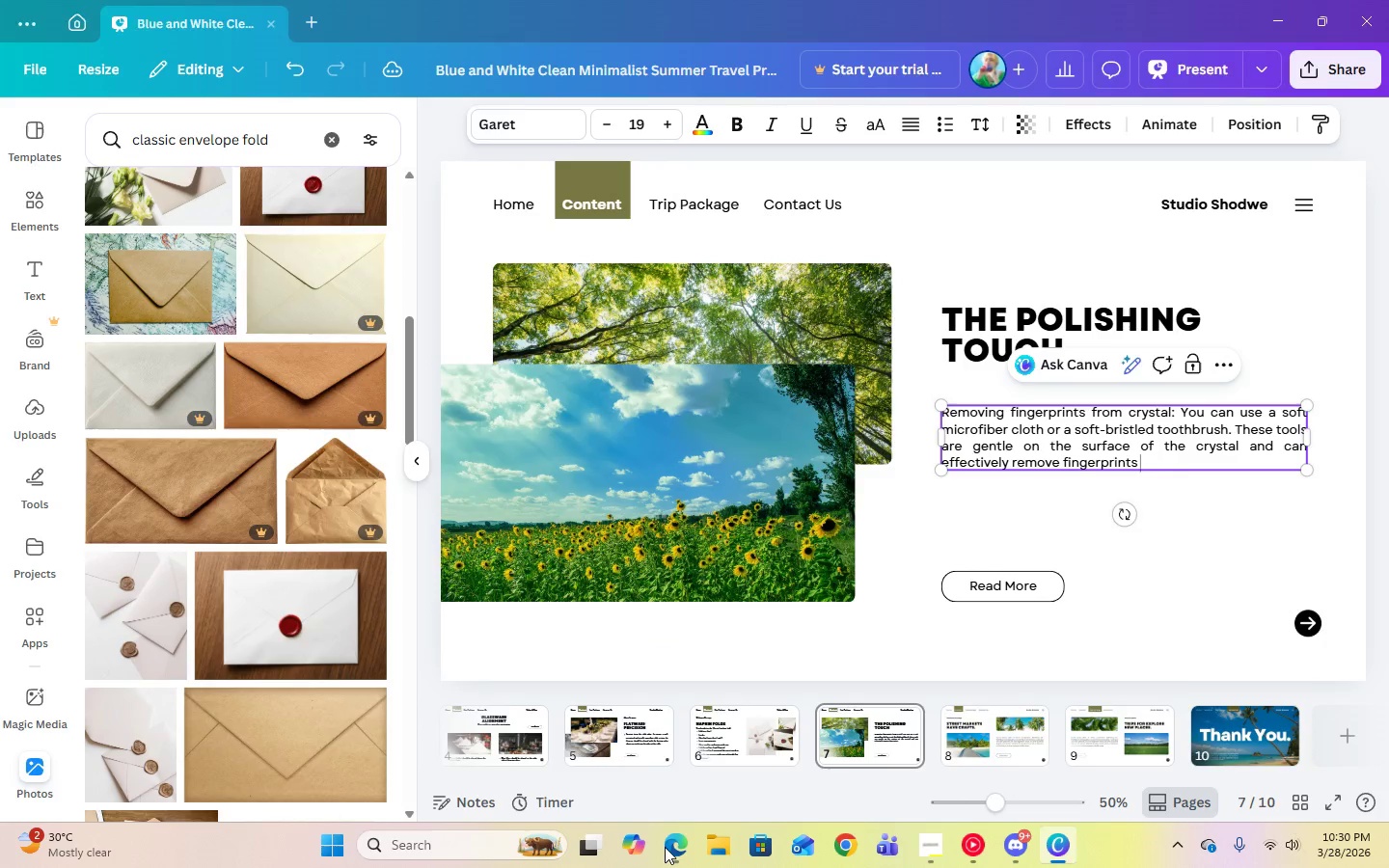 
left_click([665, 847])
 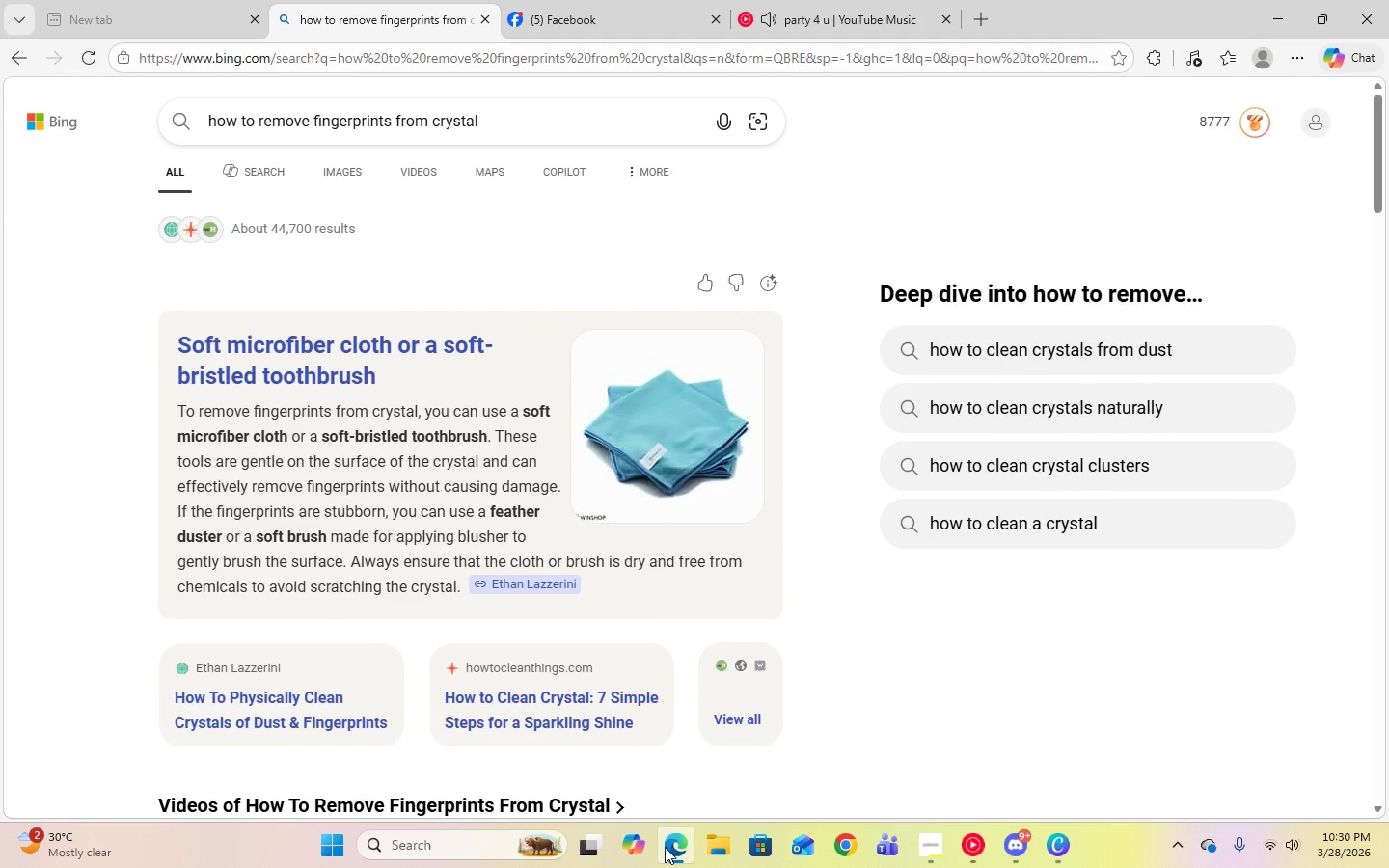 
left_click([665, 847])
 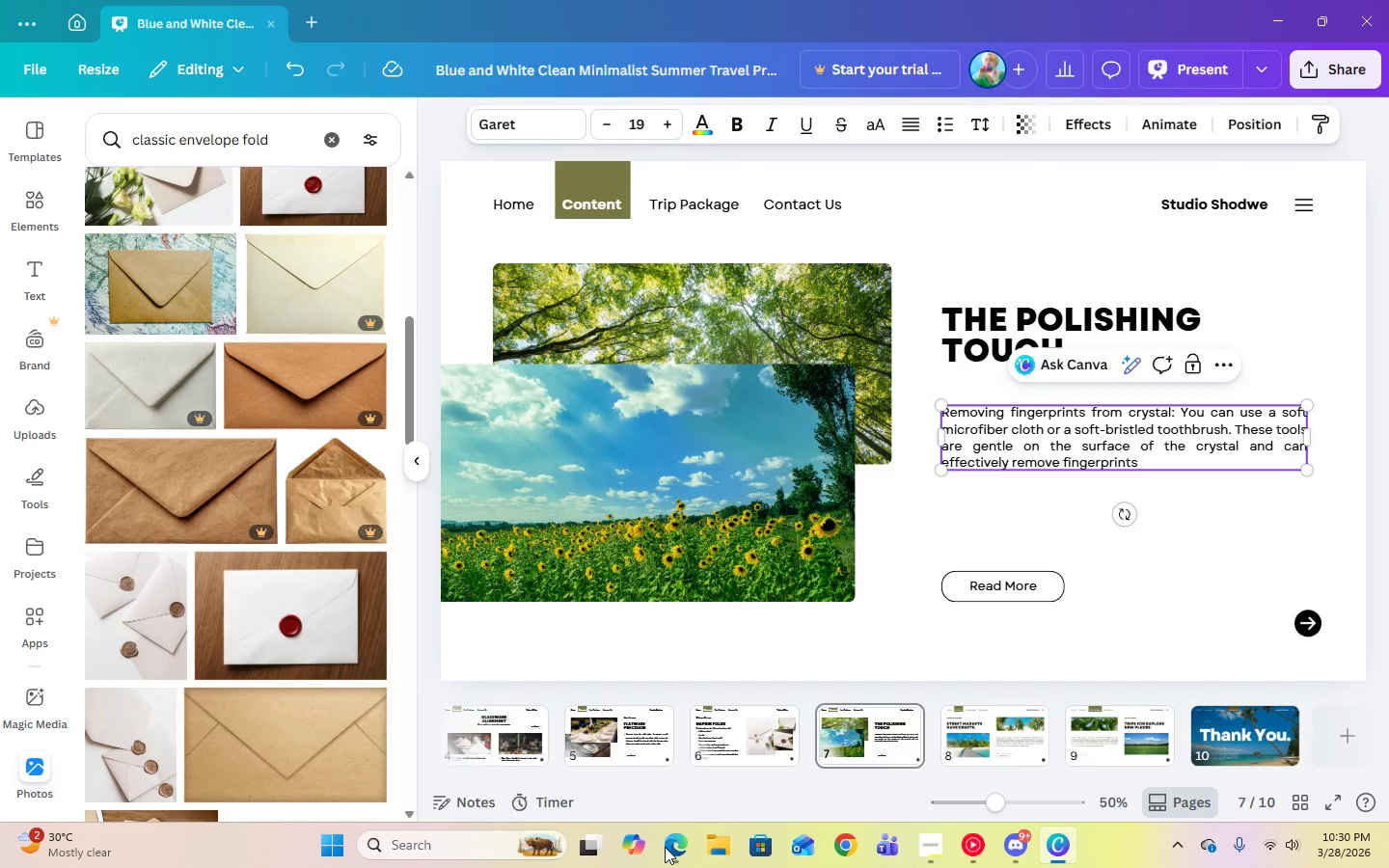 
type(without causing damage )
key(Backspace)
type(.)
 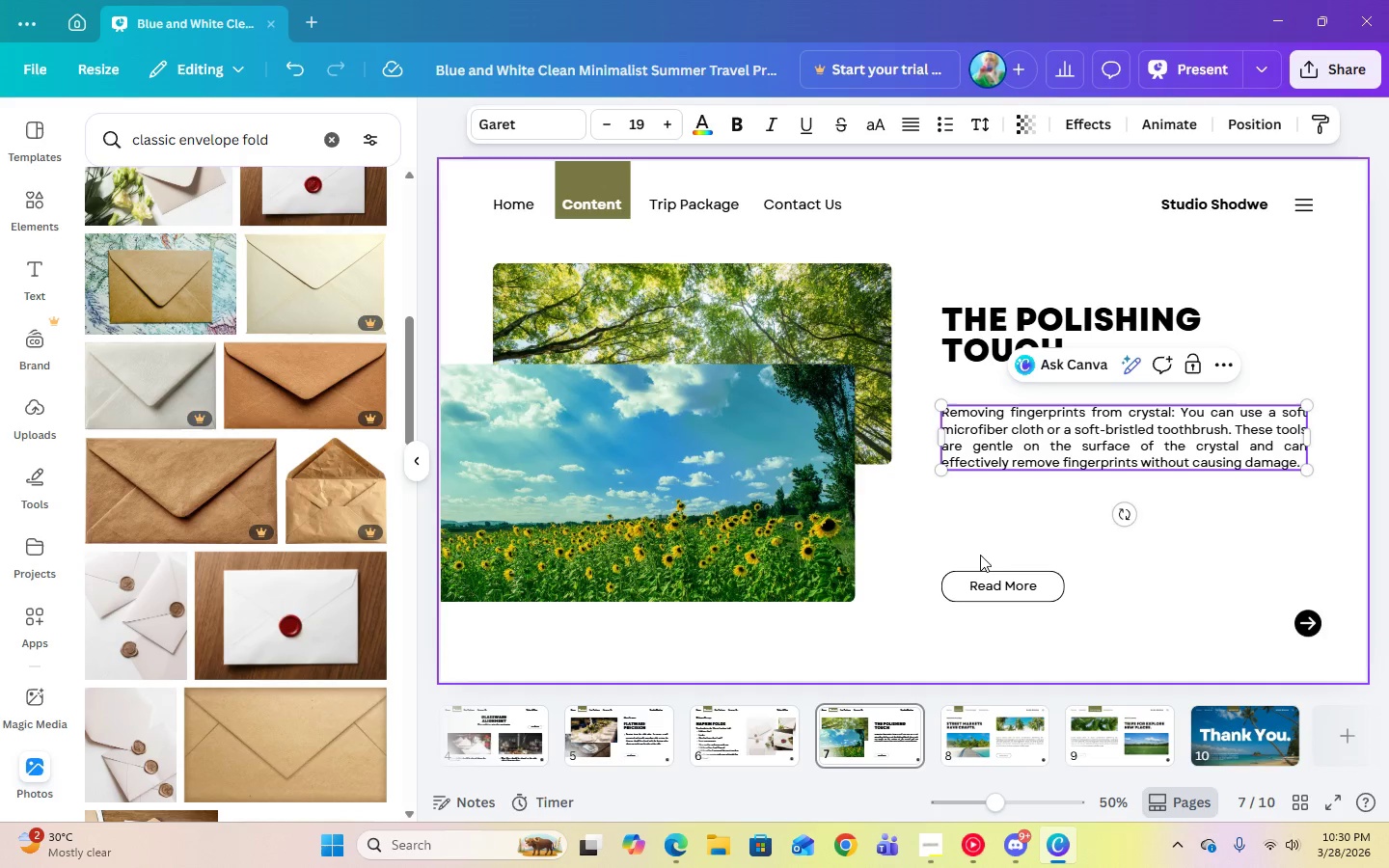 
key(Space)
 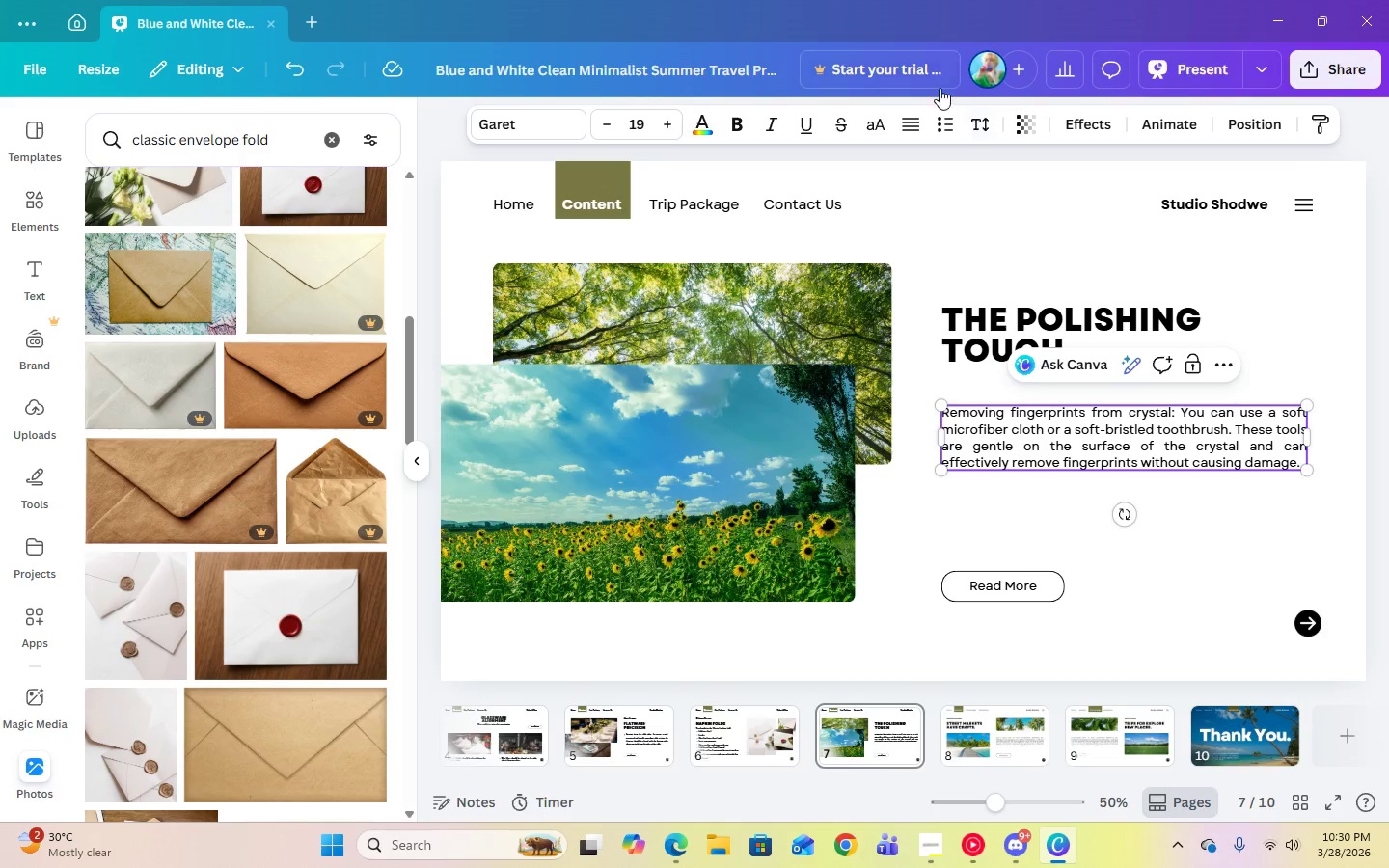 
left_click([937, 123])
 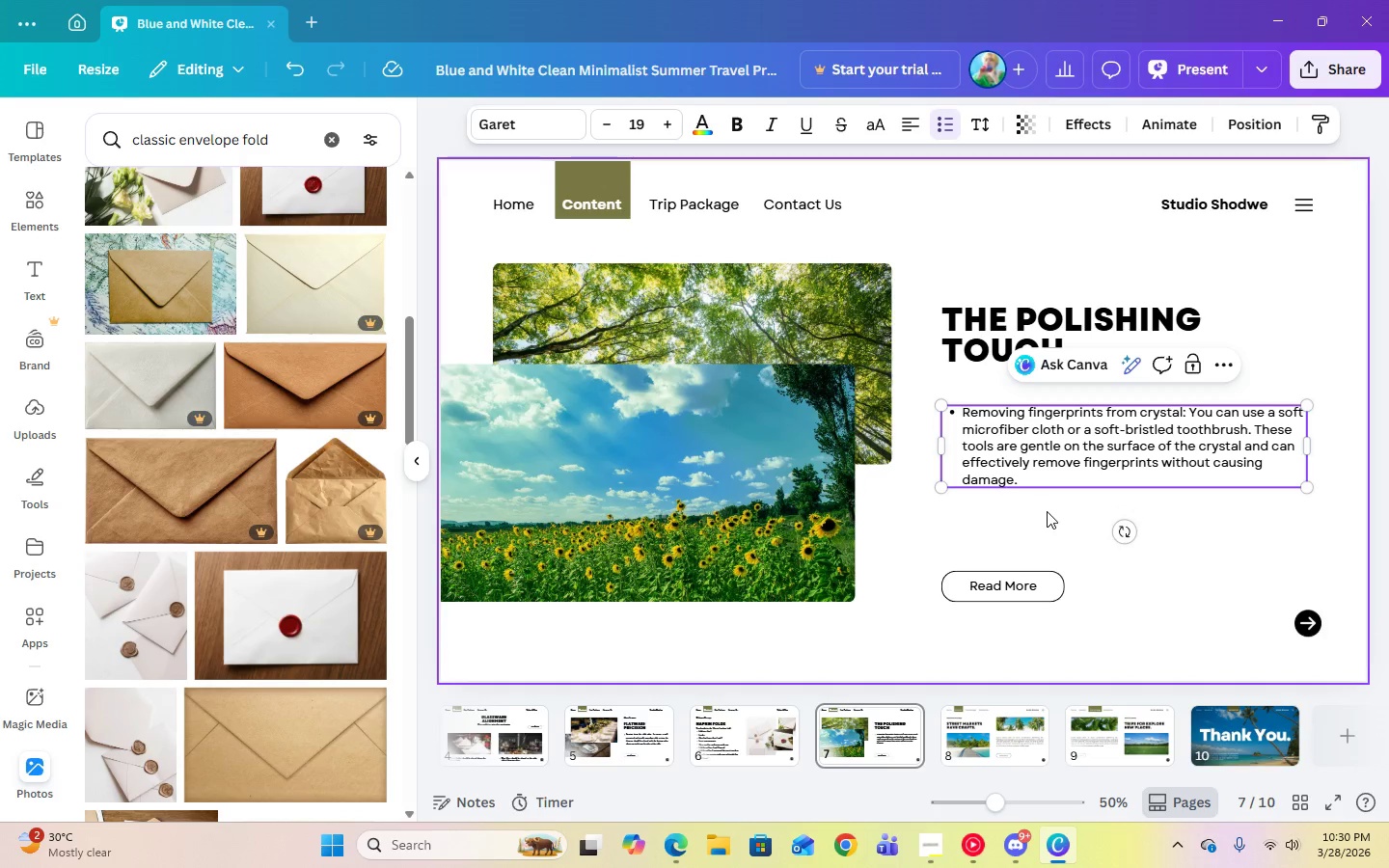 
double_click([1021, 467])
 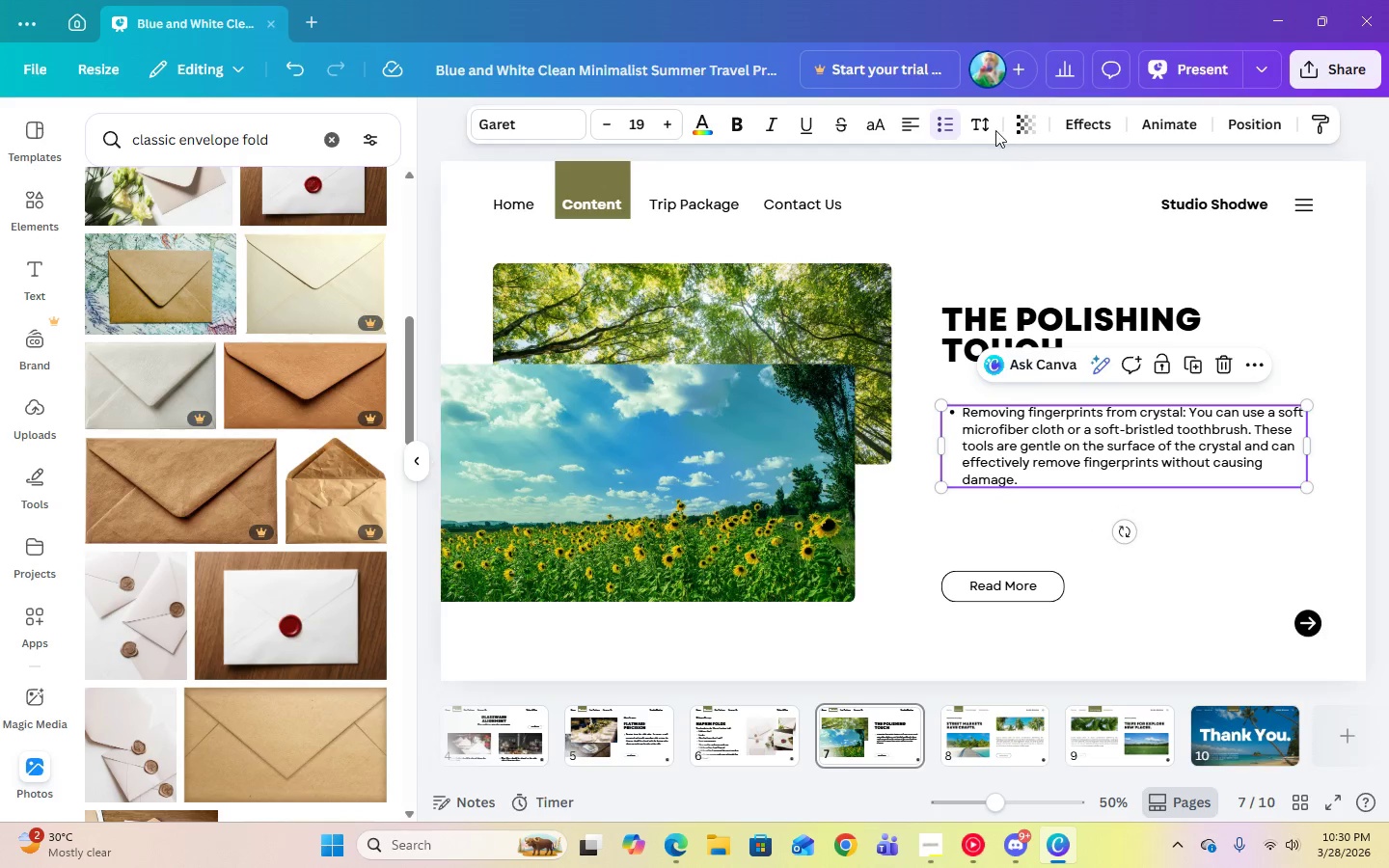 
left_click([992, 125])
 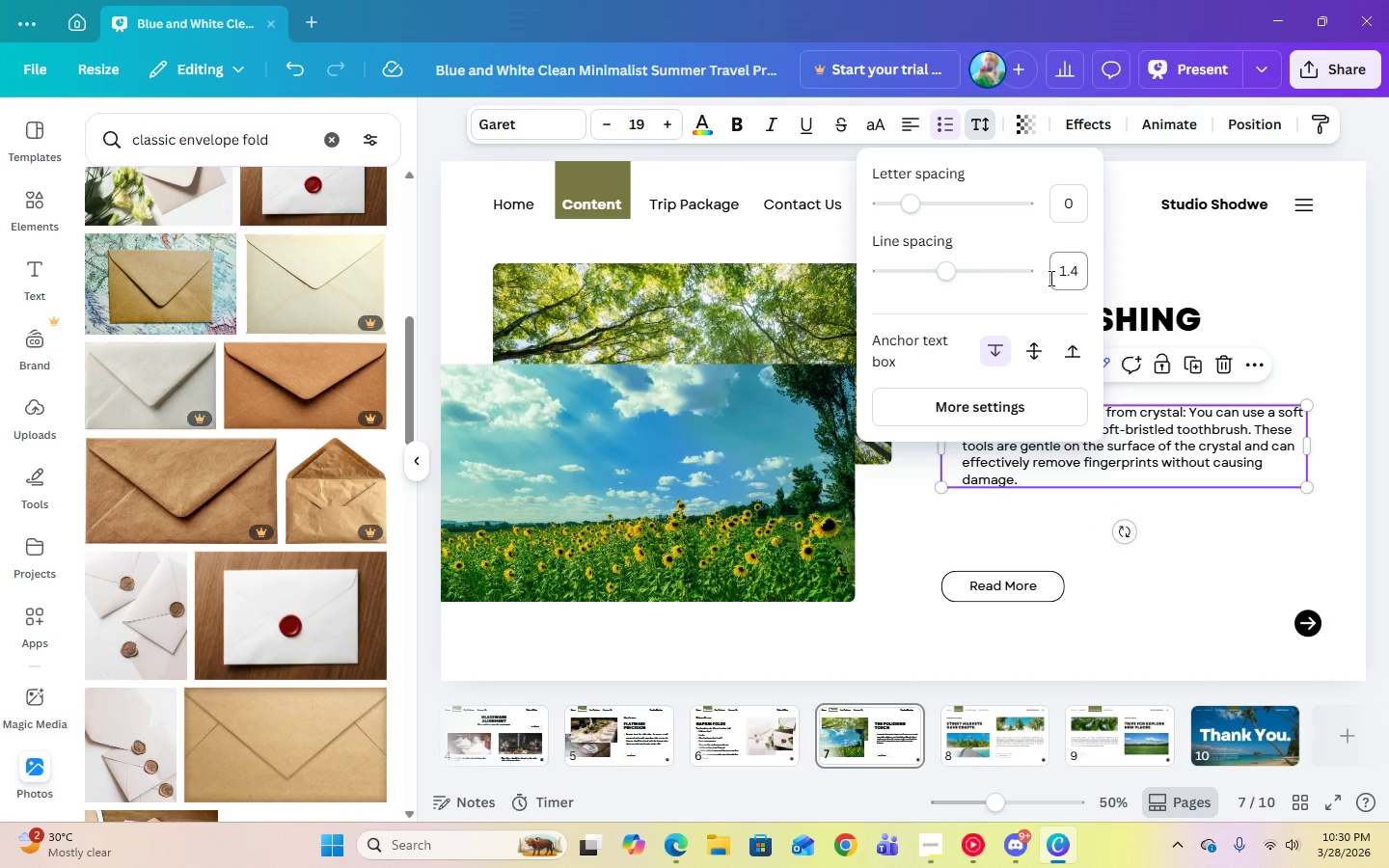 
left_click([1061, 260])
 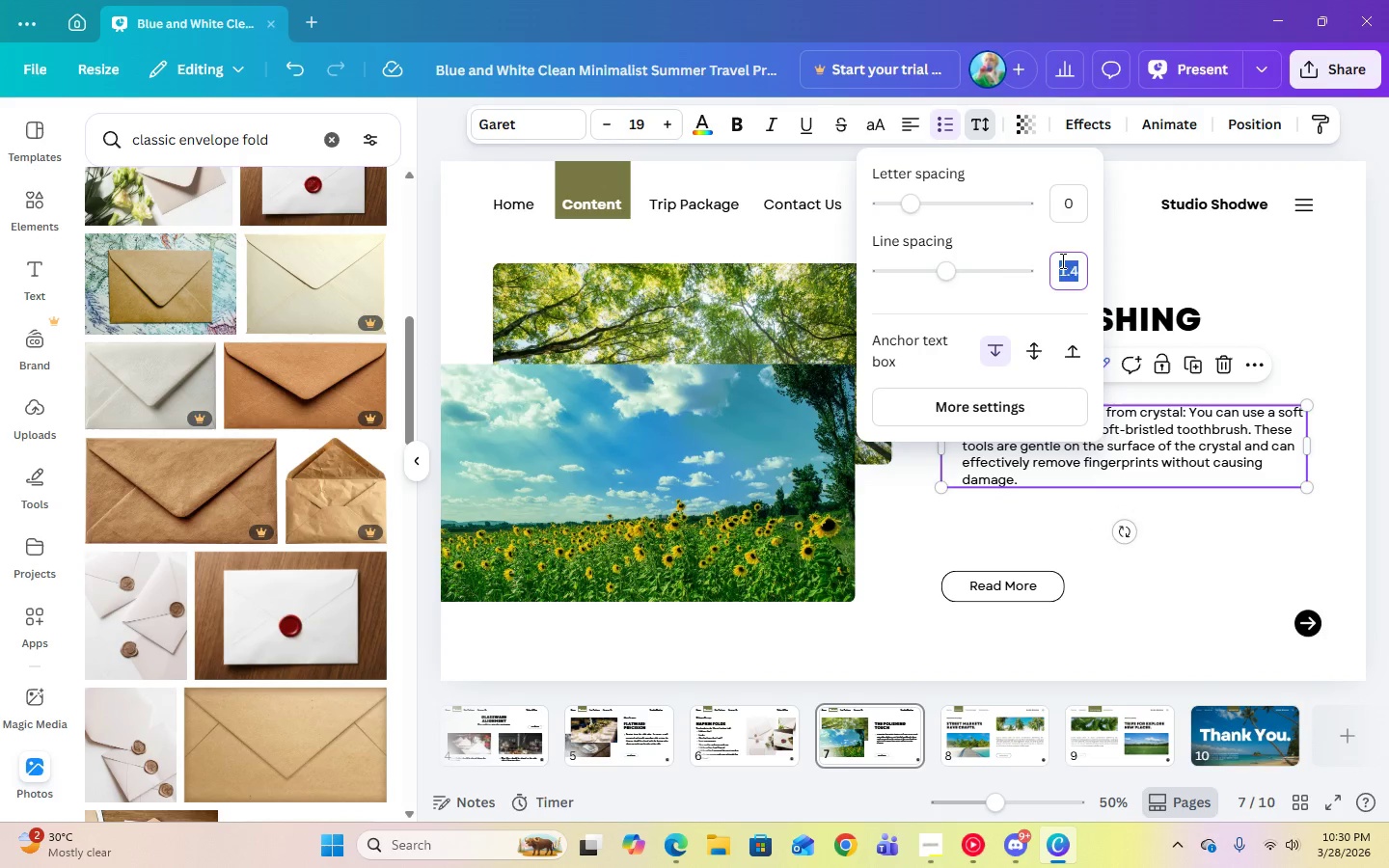 
key(Numpad2)
 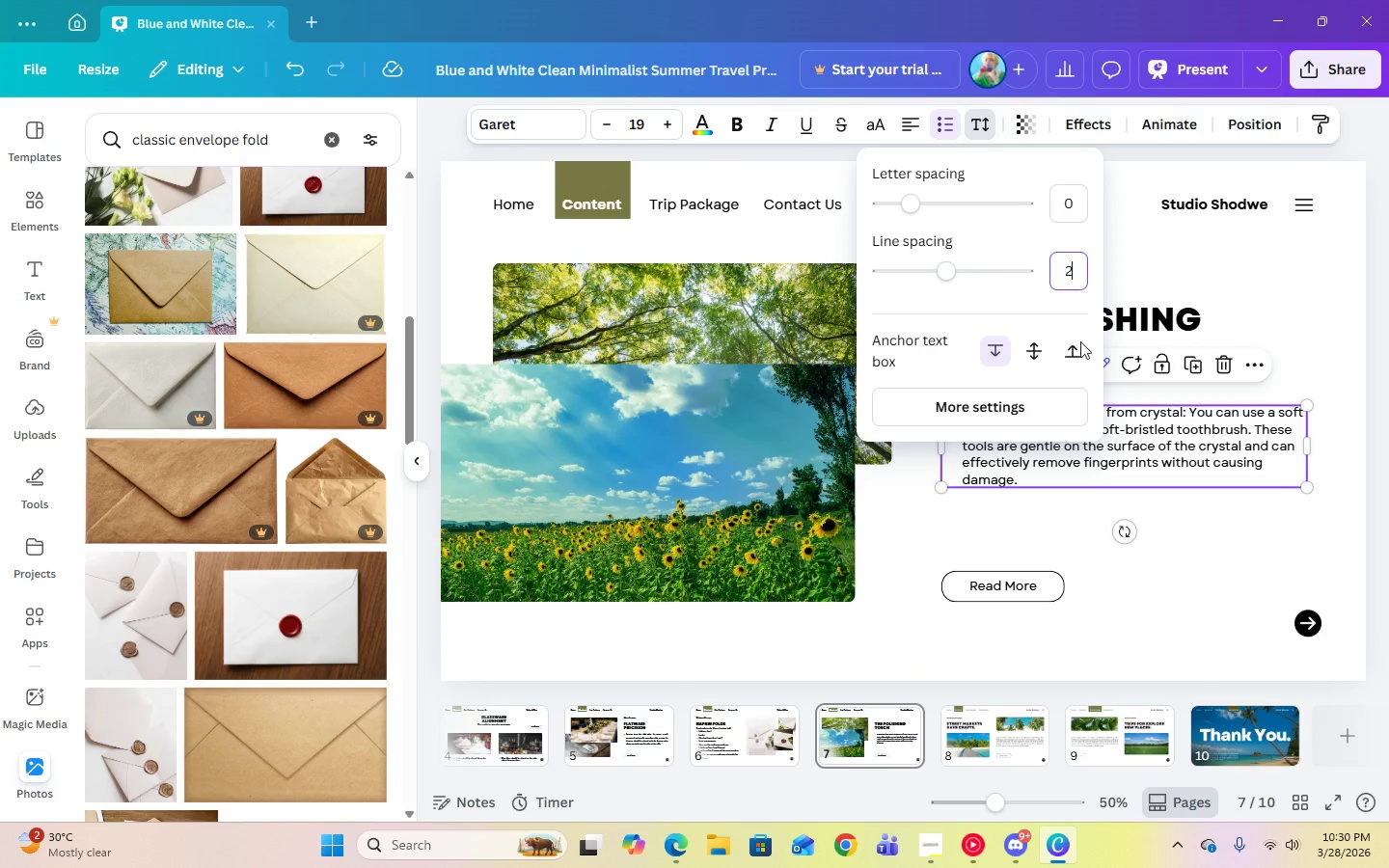 
key(Enter)
 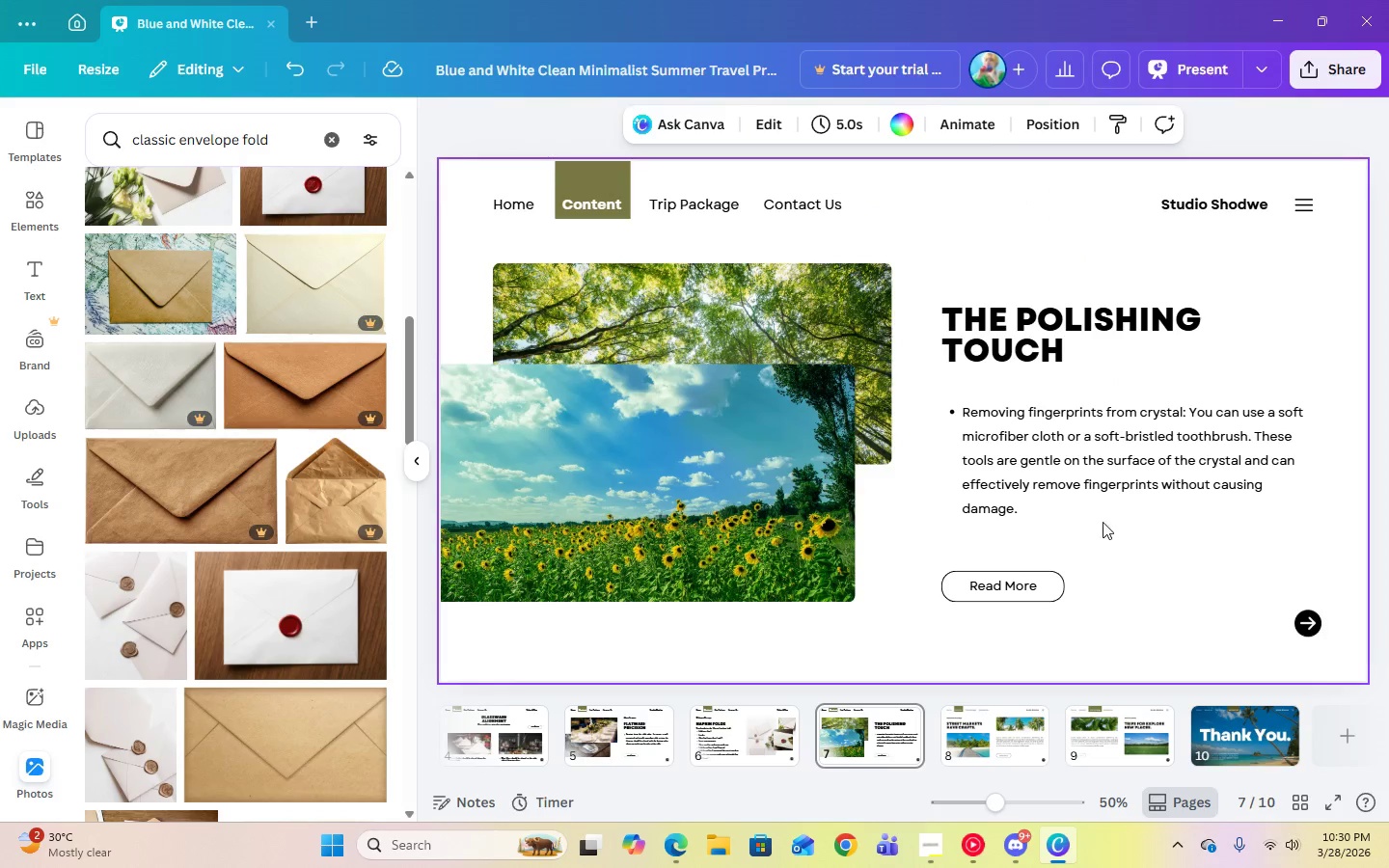 
double_click([1079, 456])
 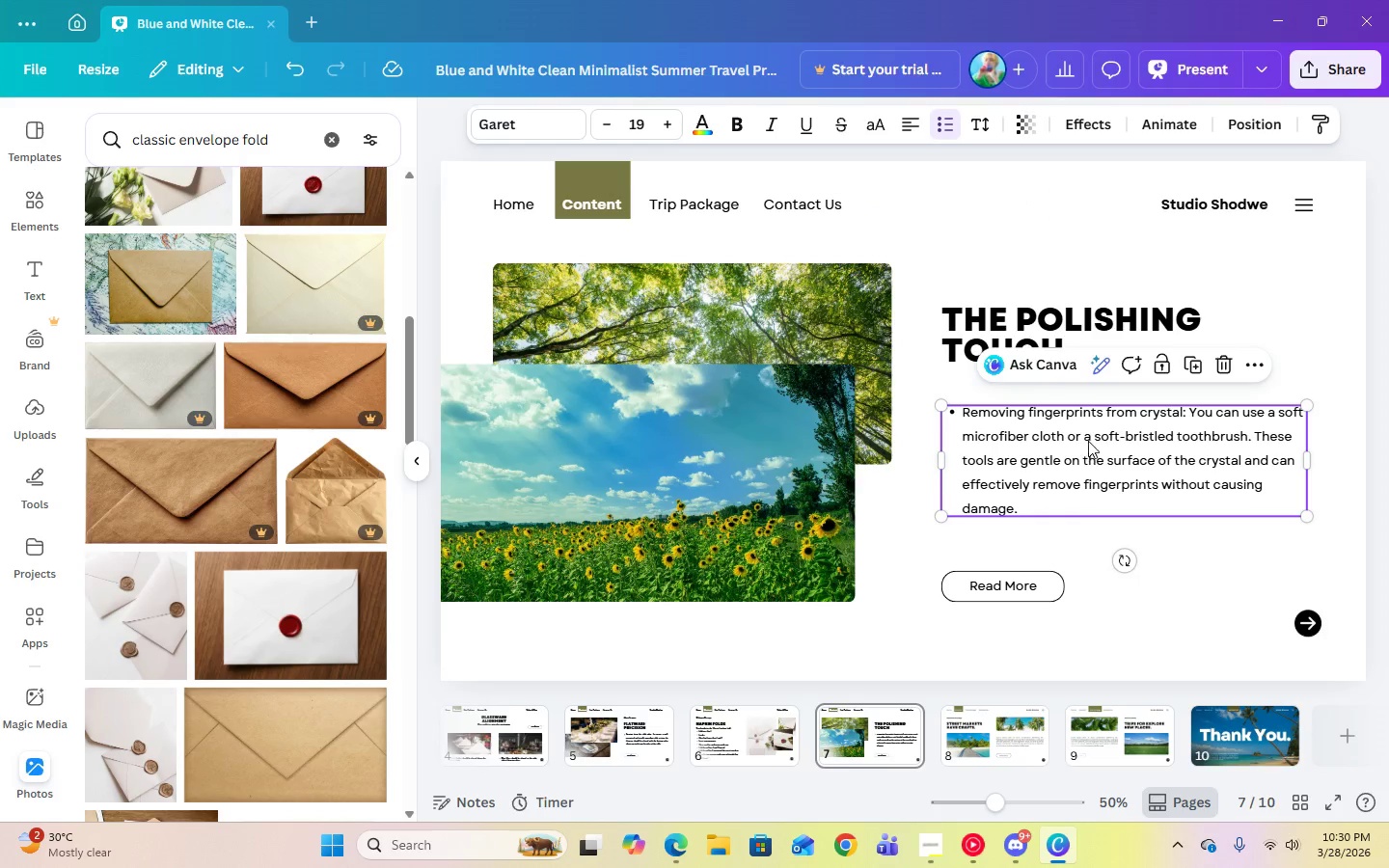 
left_click_drag(start_coordinate=[1088, 441], to_coordinate=[1088, 420])
 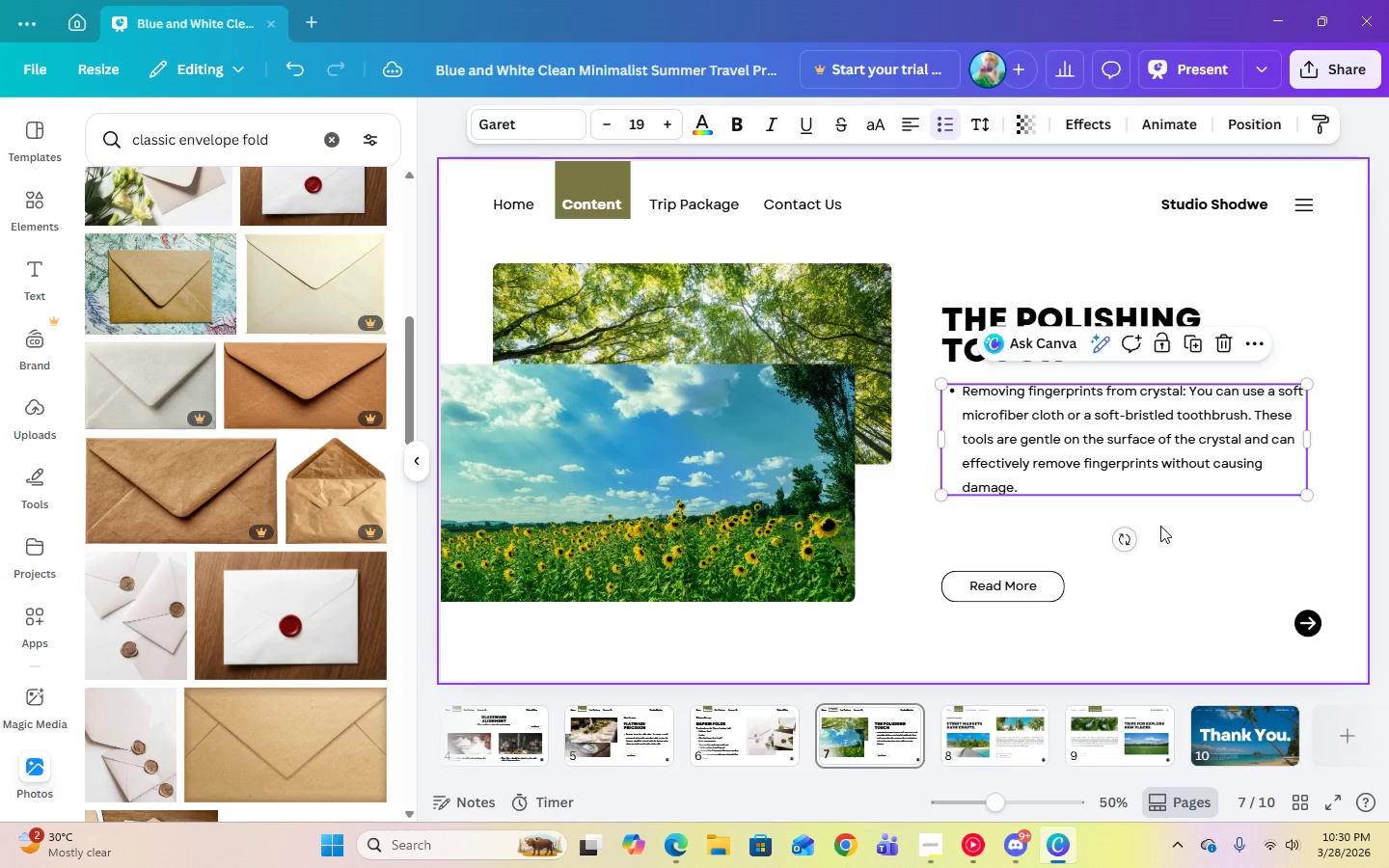 
left_click([1160, 526])
 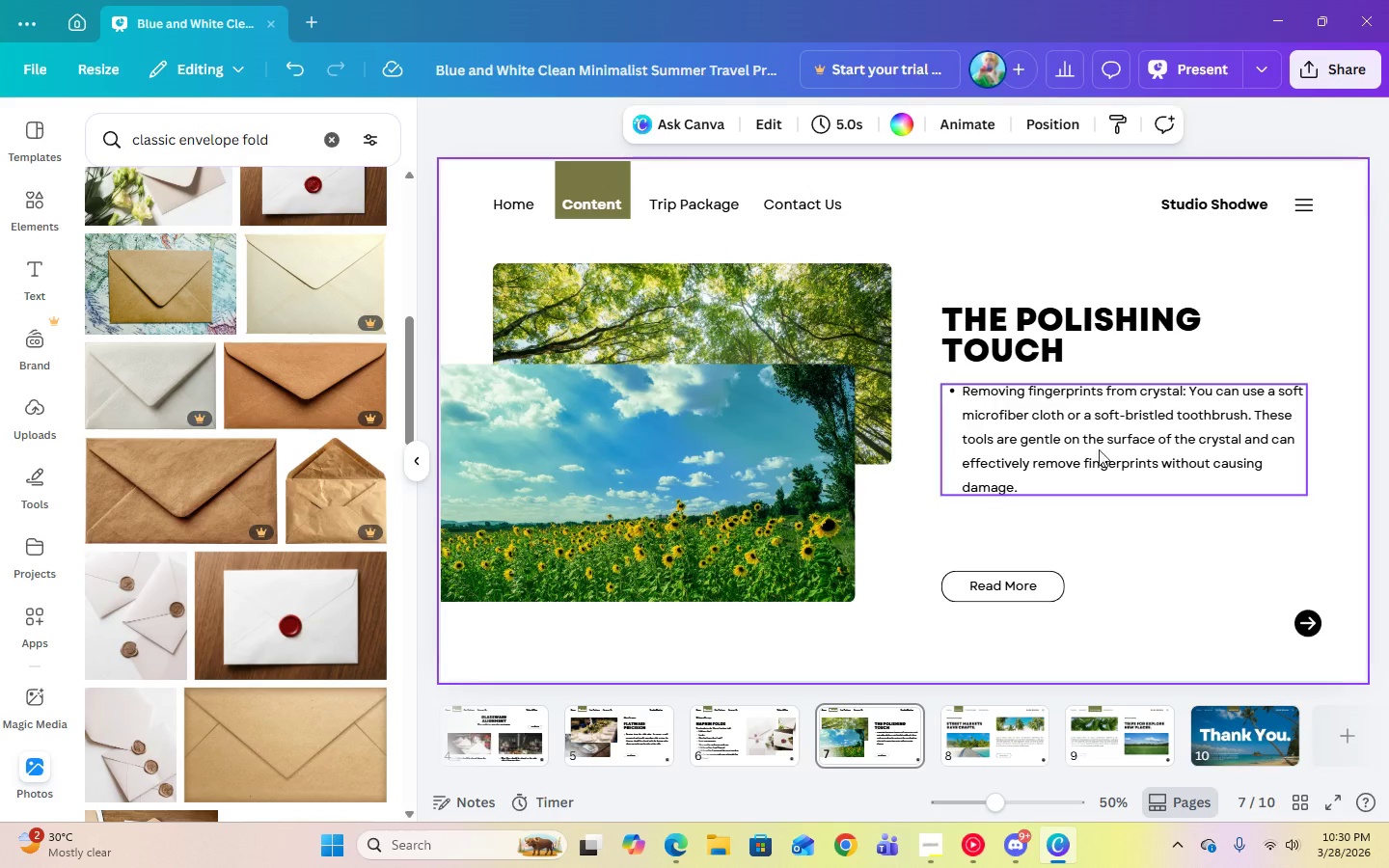 
left_click([1086, 431])
 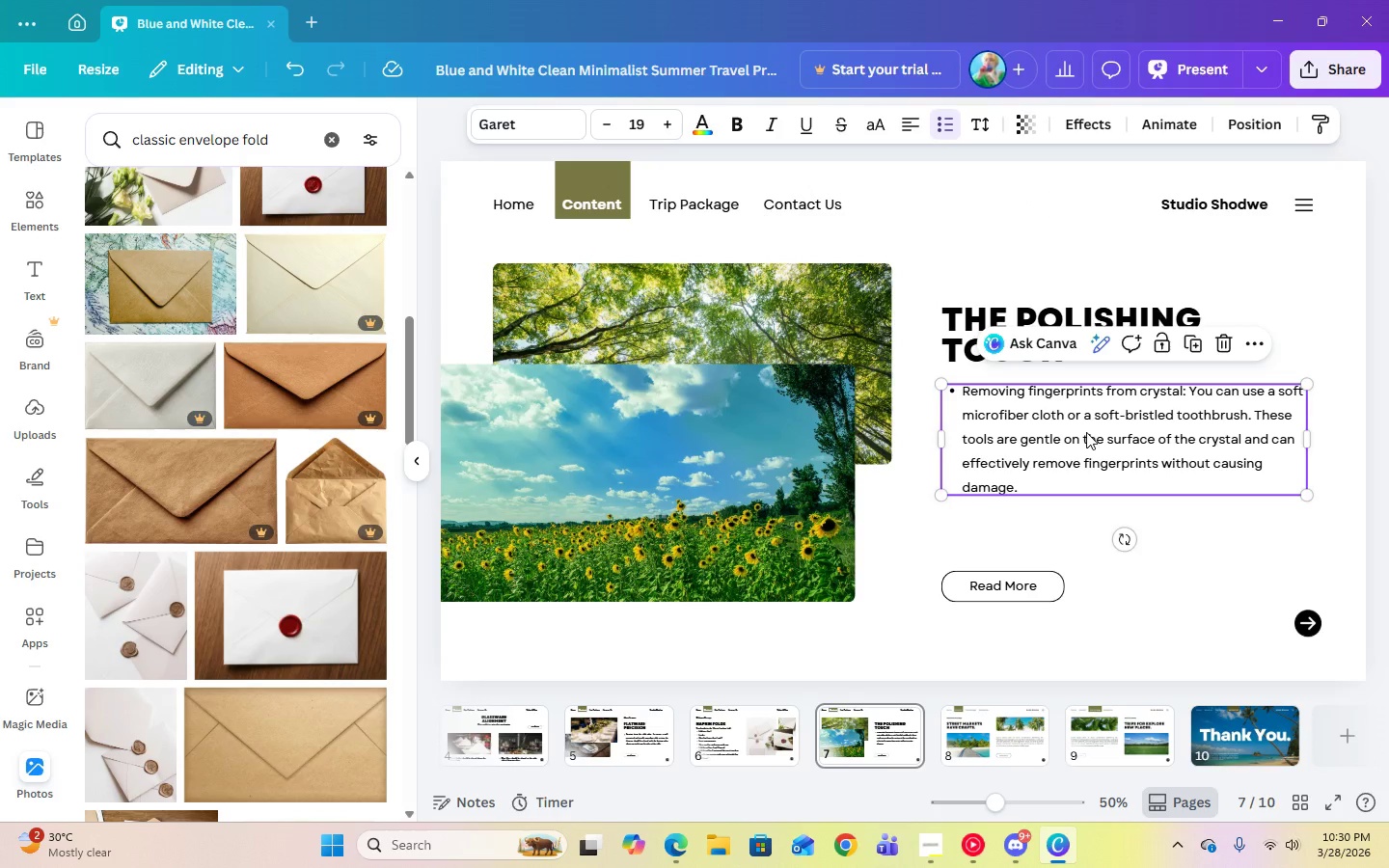 
left_click_drag(start_coordinate=[1086, 431], to_coordinate=[1086, 436])
 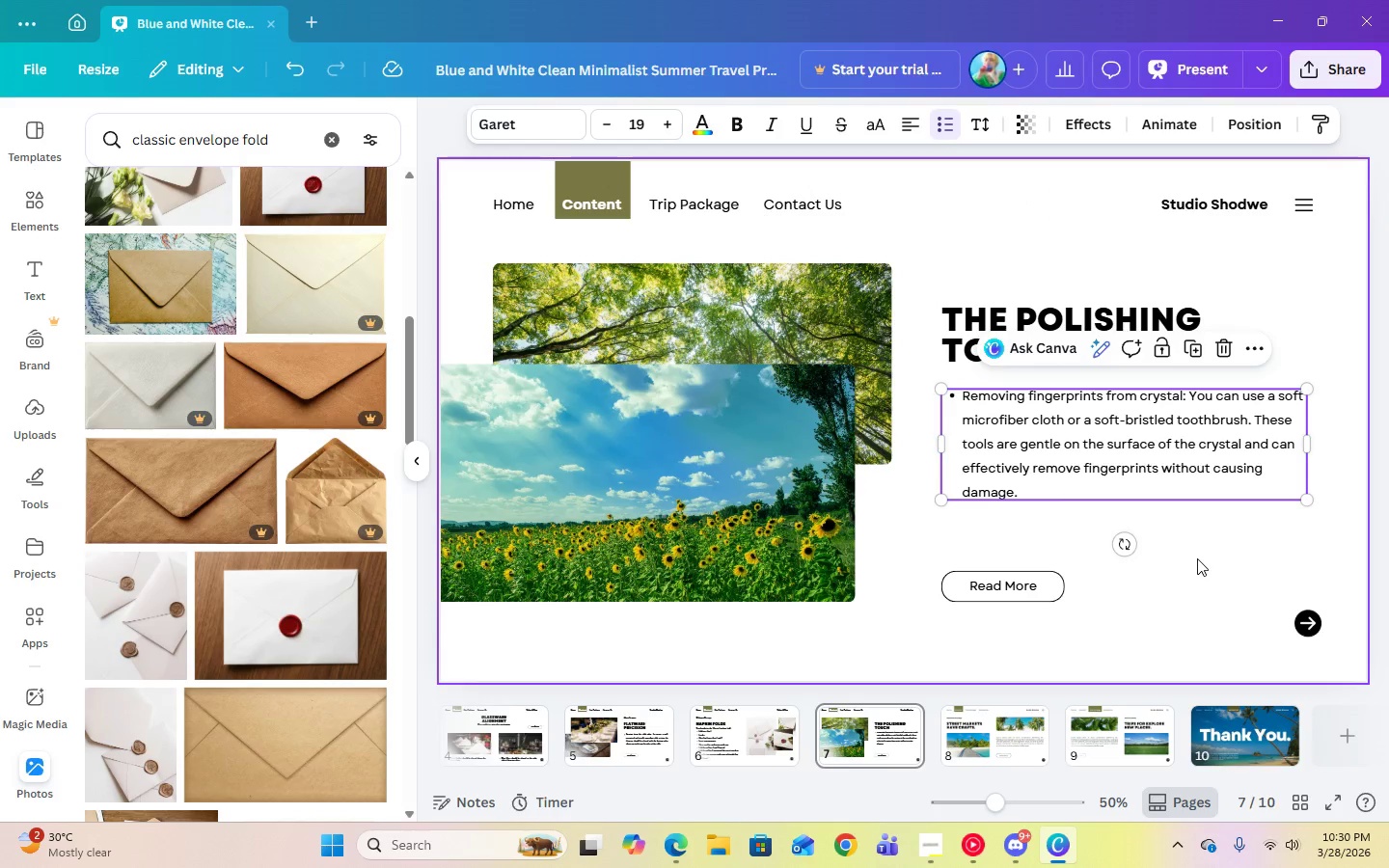 
left_click([1197, 558])
 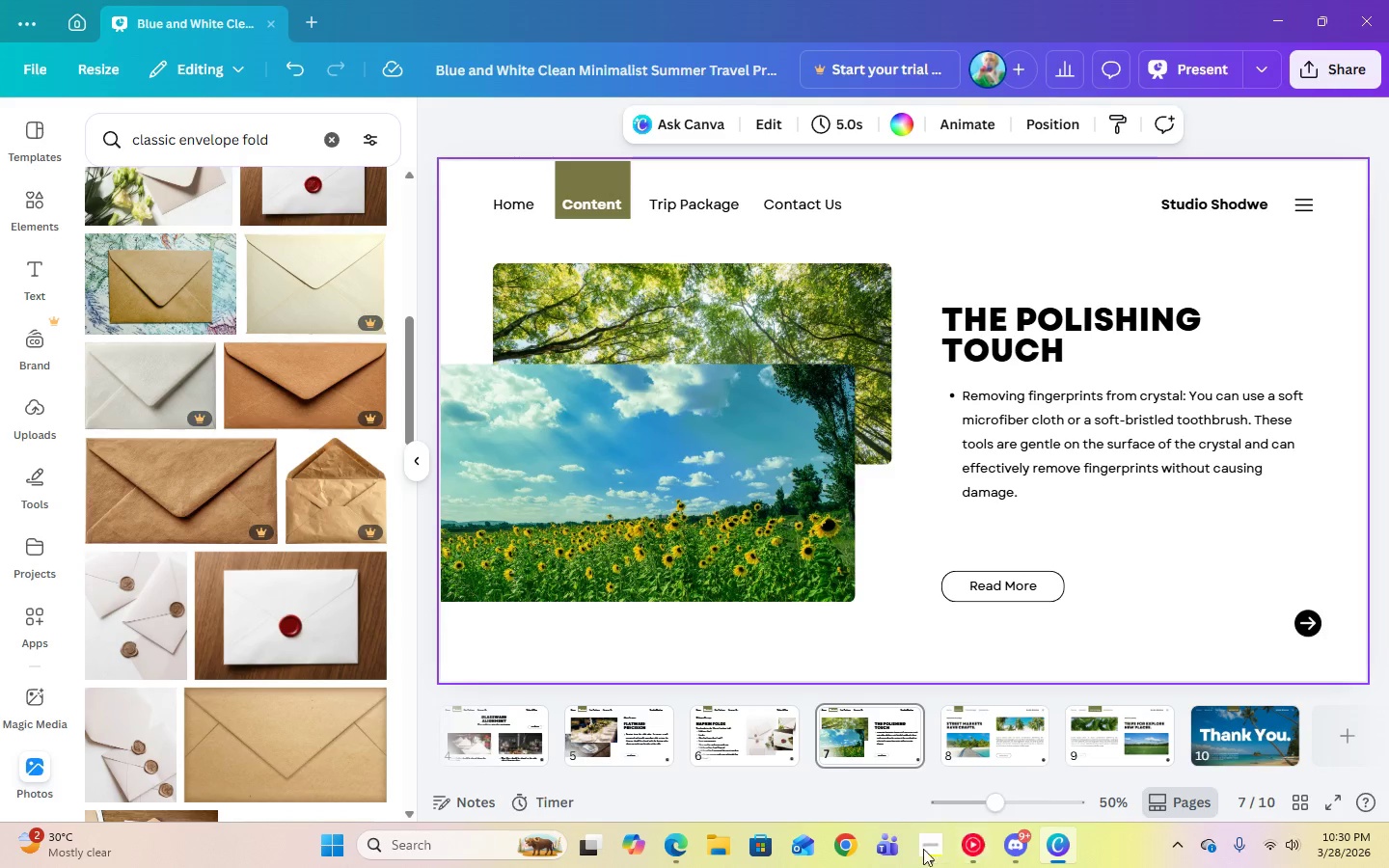 
left_click([912, 856])